 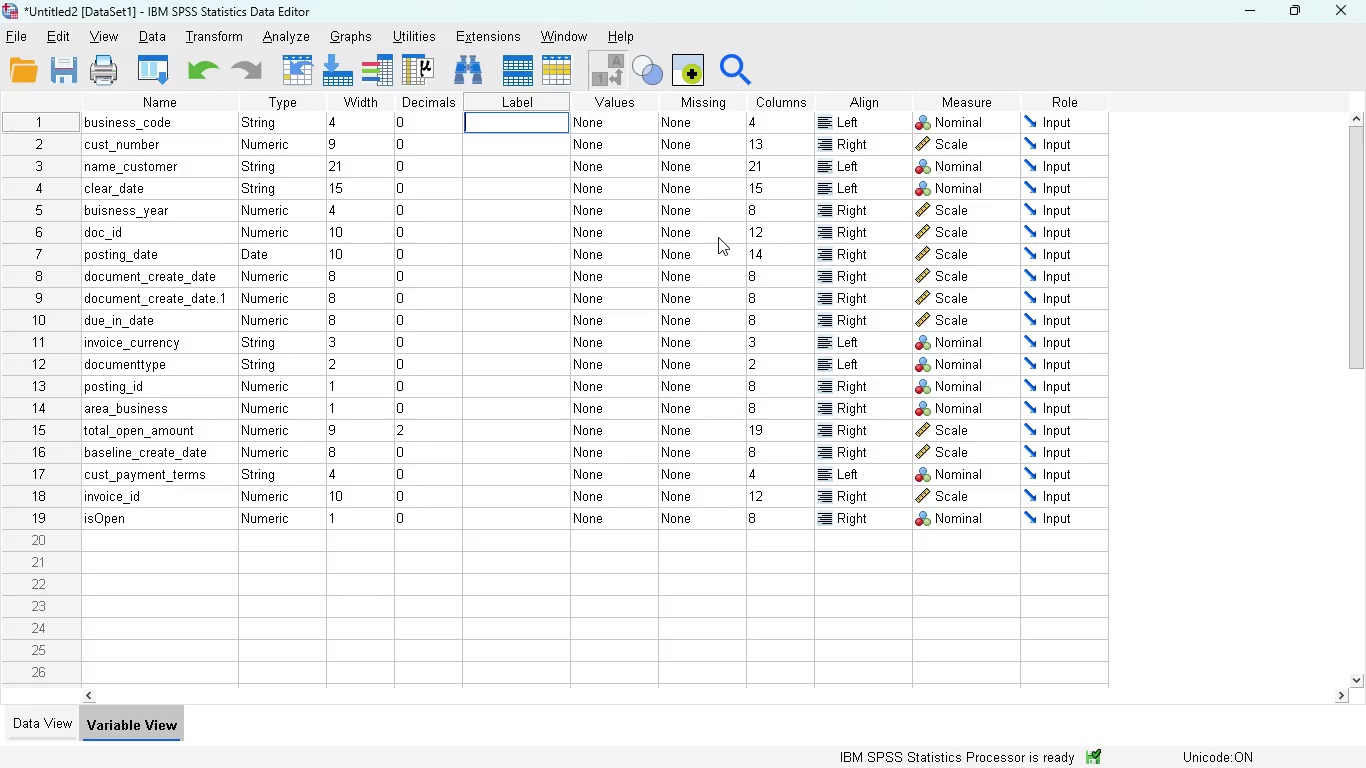 
type(Invoice ID)
 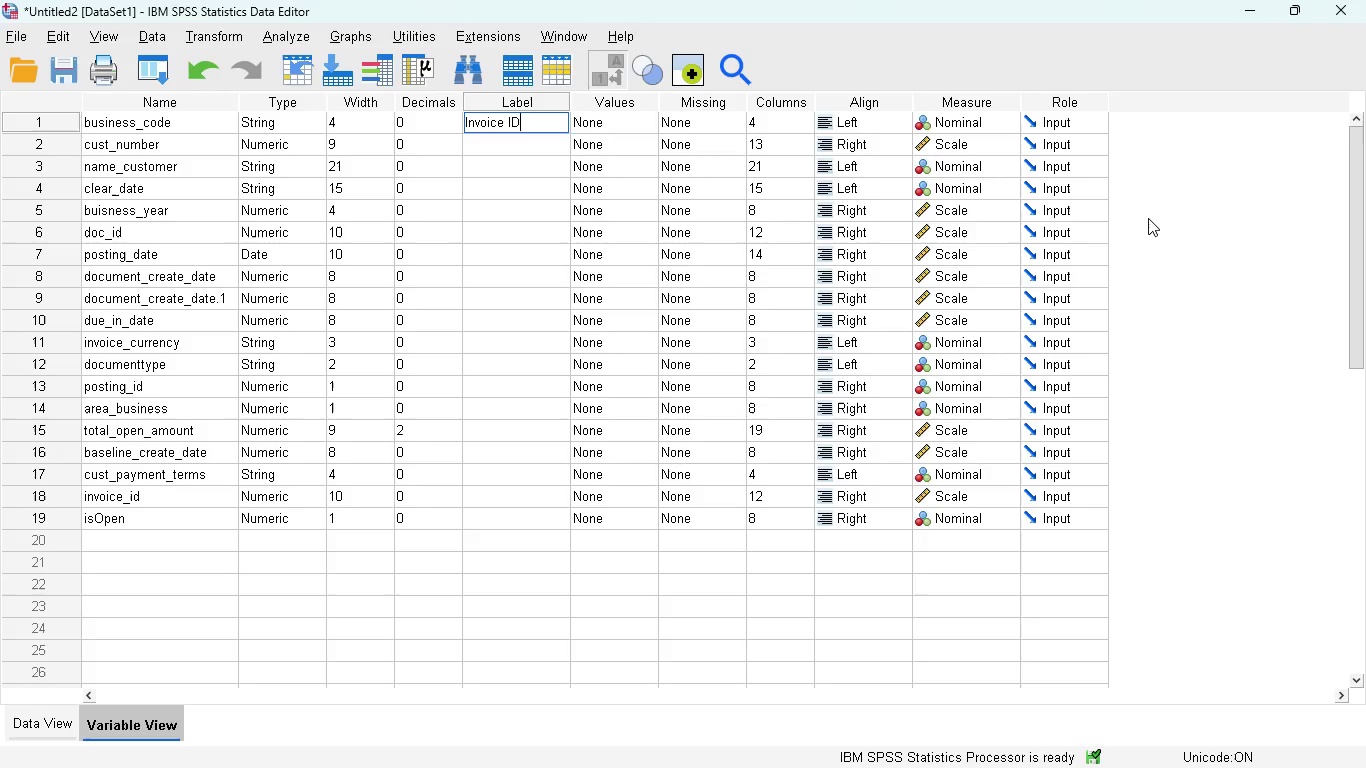 
wait(12.44)
 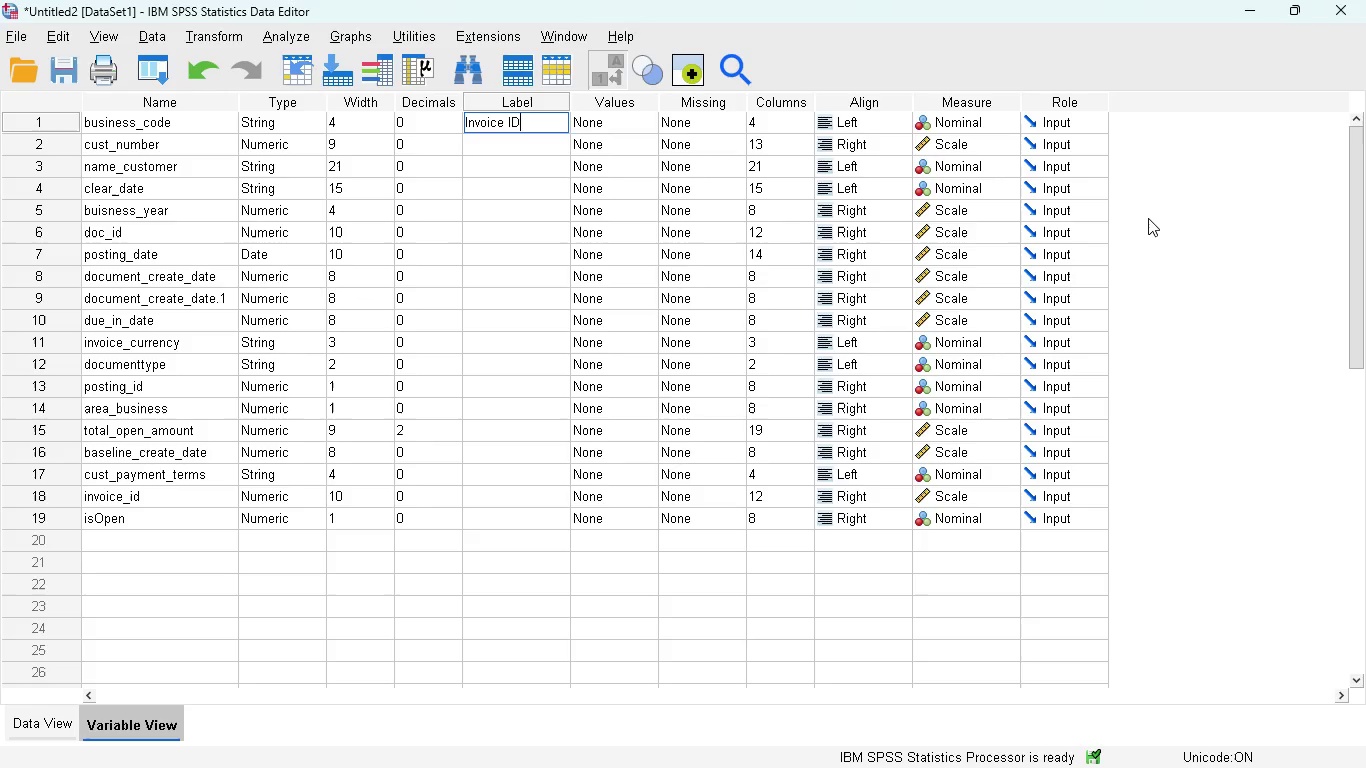 
left_click([526, 242])
 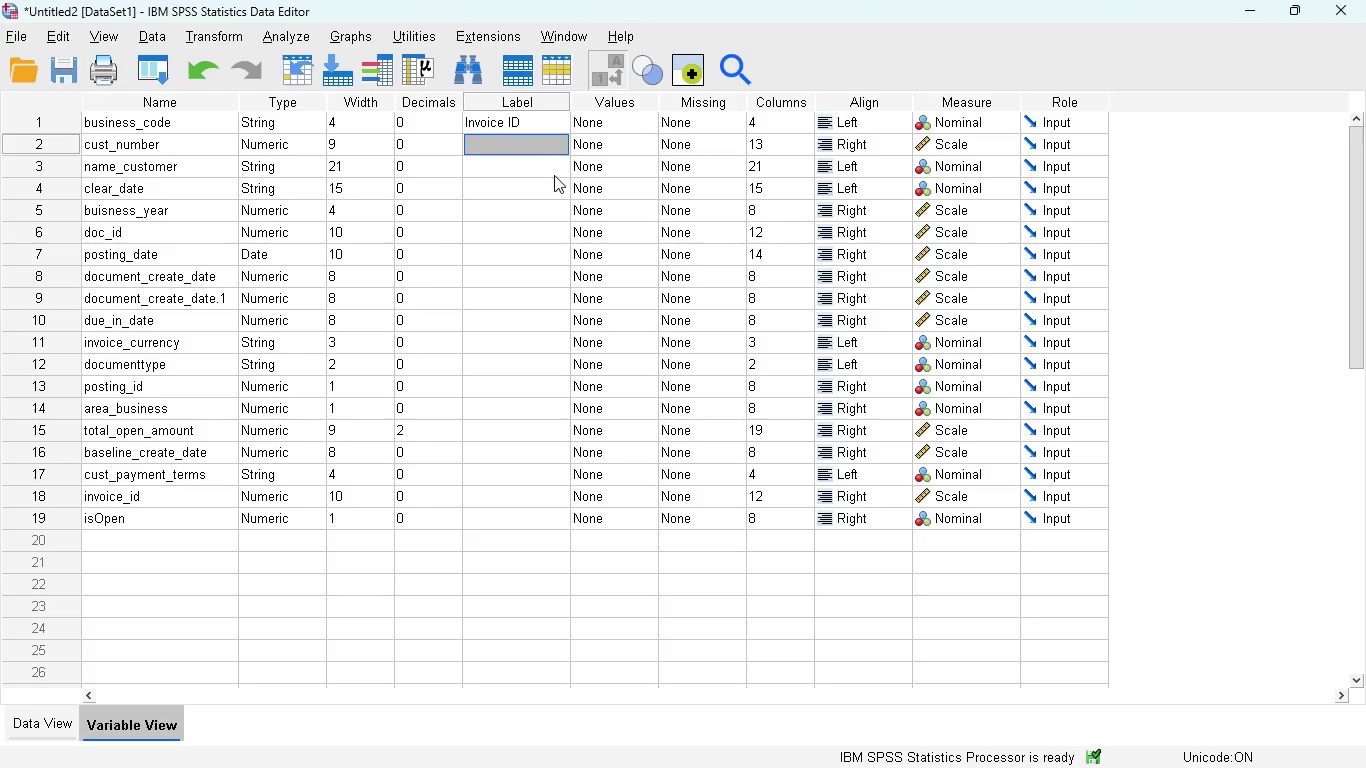 
wait(6.97)
 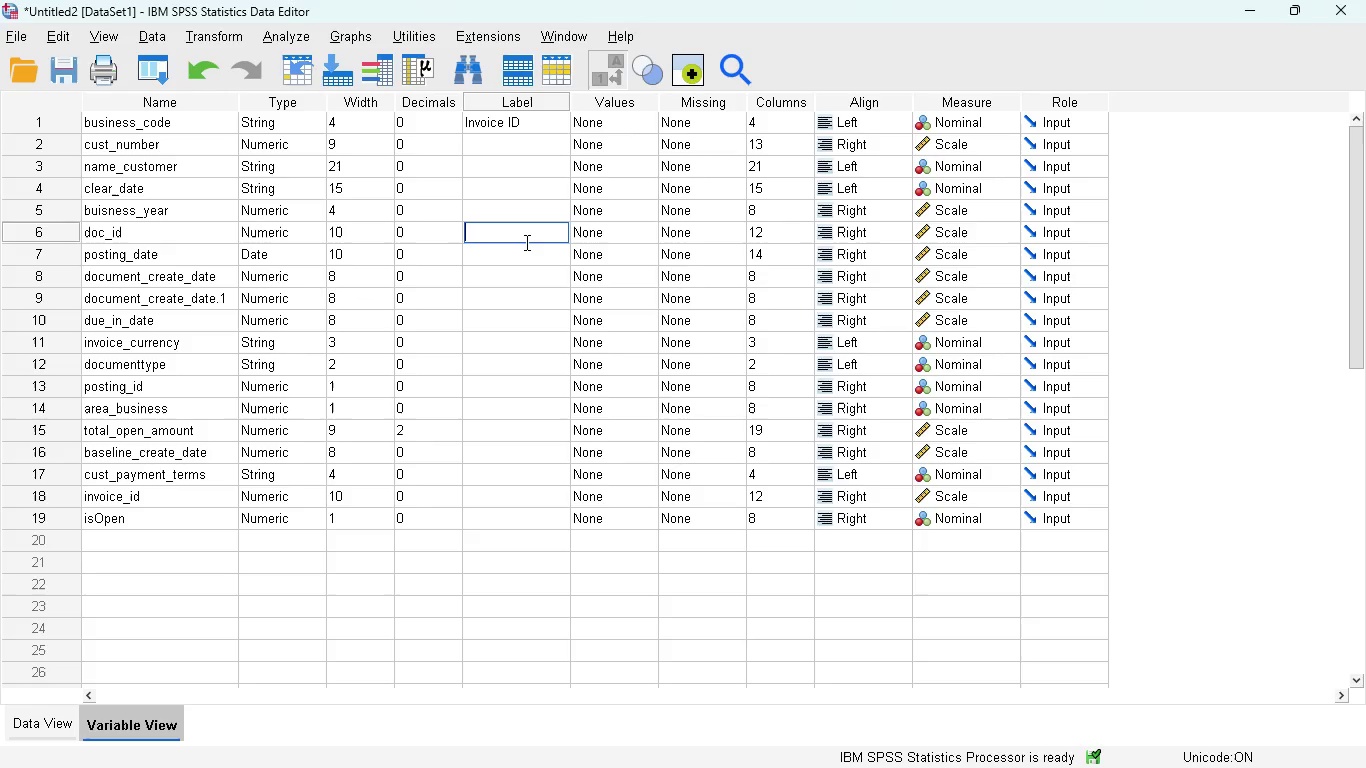 
left_click([535, 144])
 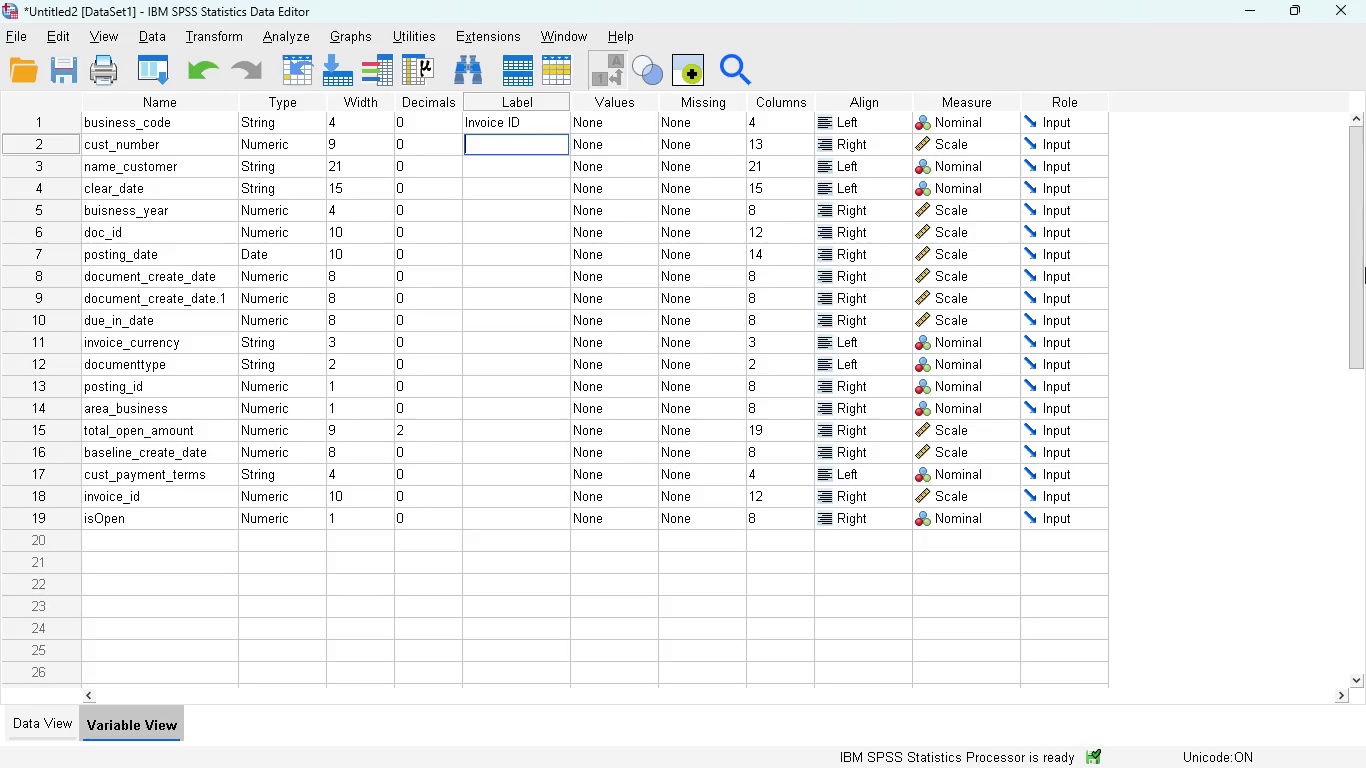 
type(c)
key(Backspace)
type(Customer Number)
 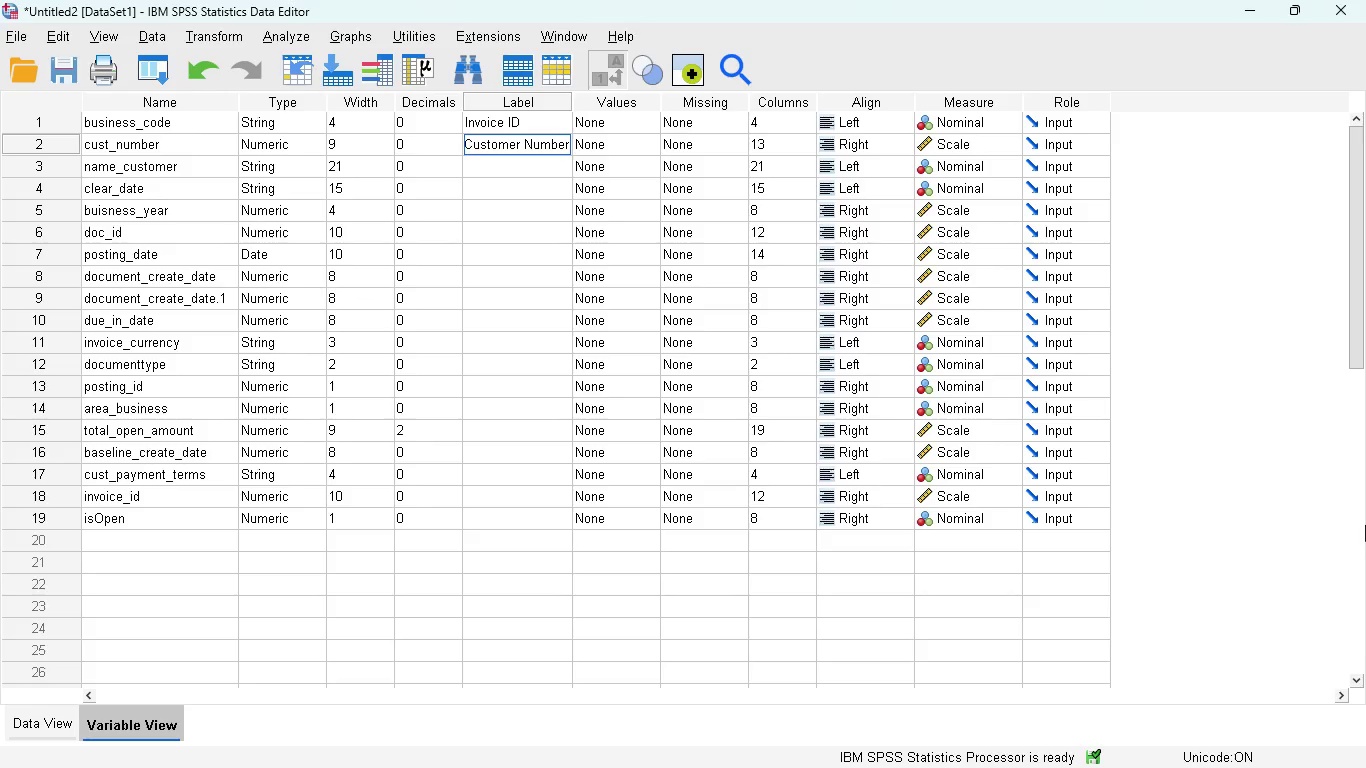 
left_click_drag(start_coordinate=[573, 108], to_coordinate=[590, 109])
 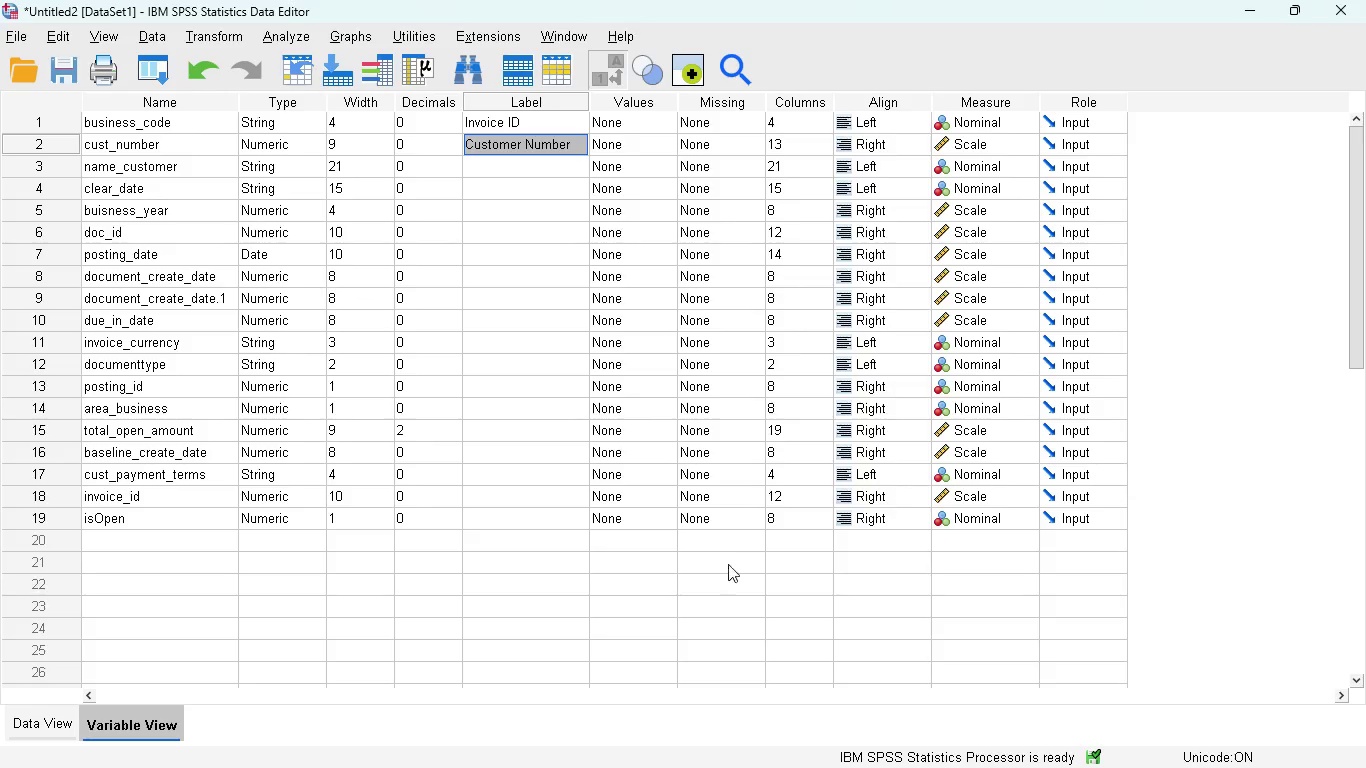 
wait(8.0)
 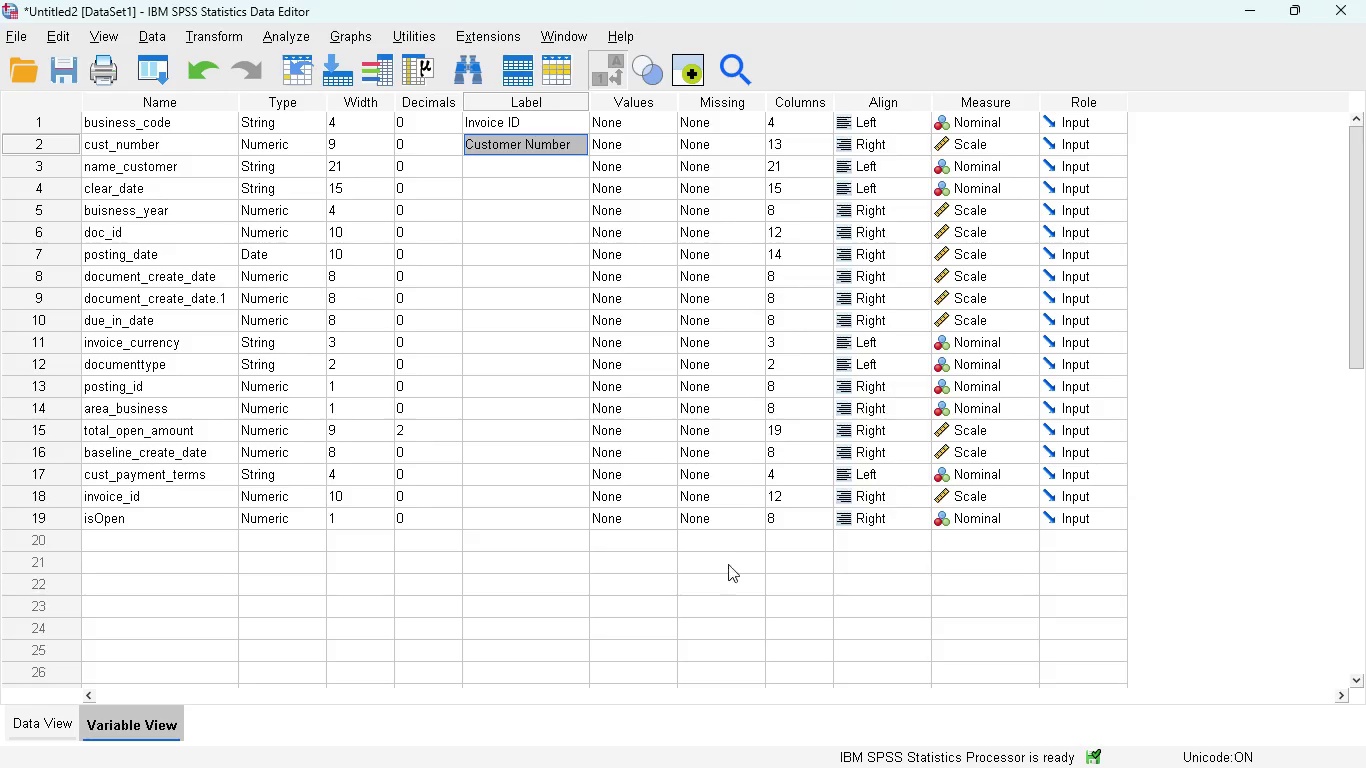 
left_click([18, 713])
 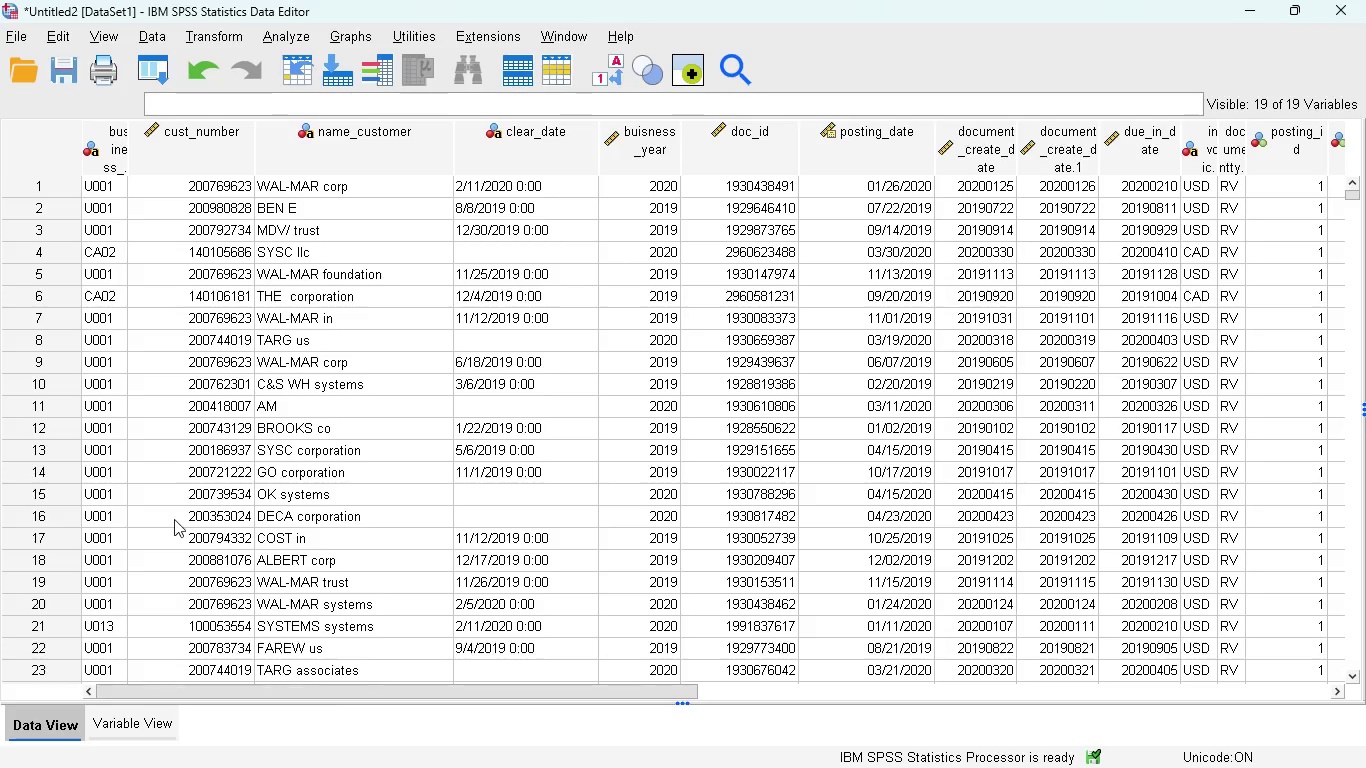 
wait(5.14)
 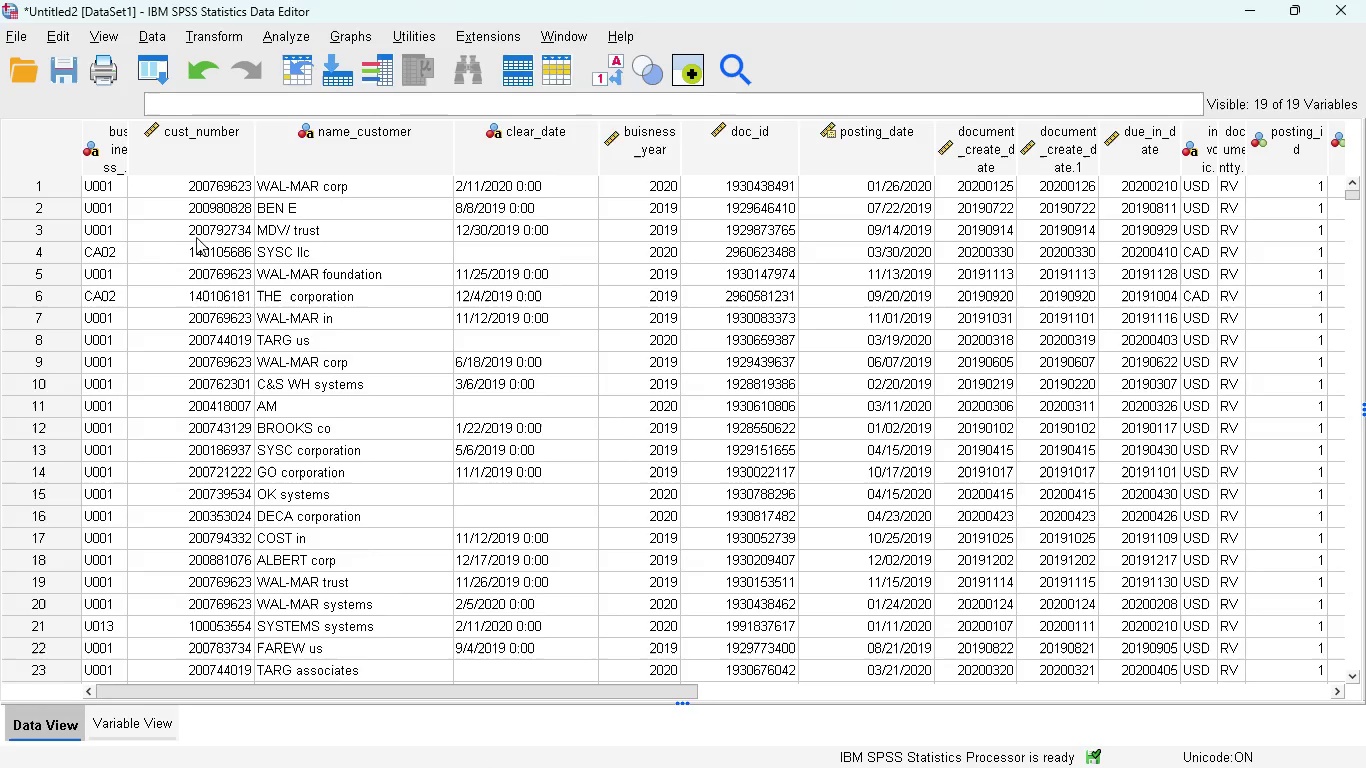 
left_click([123, 722])
 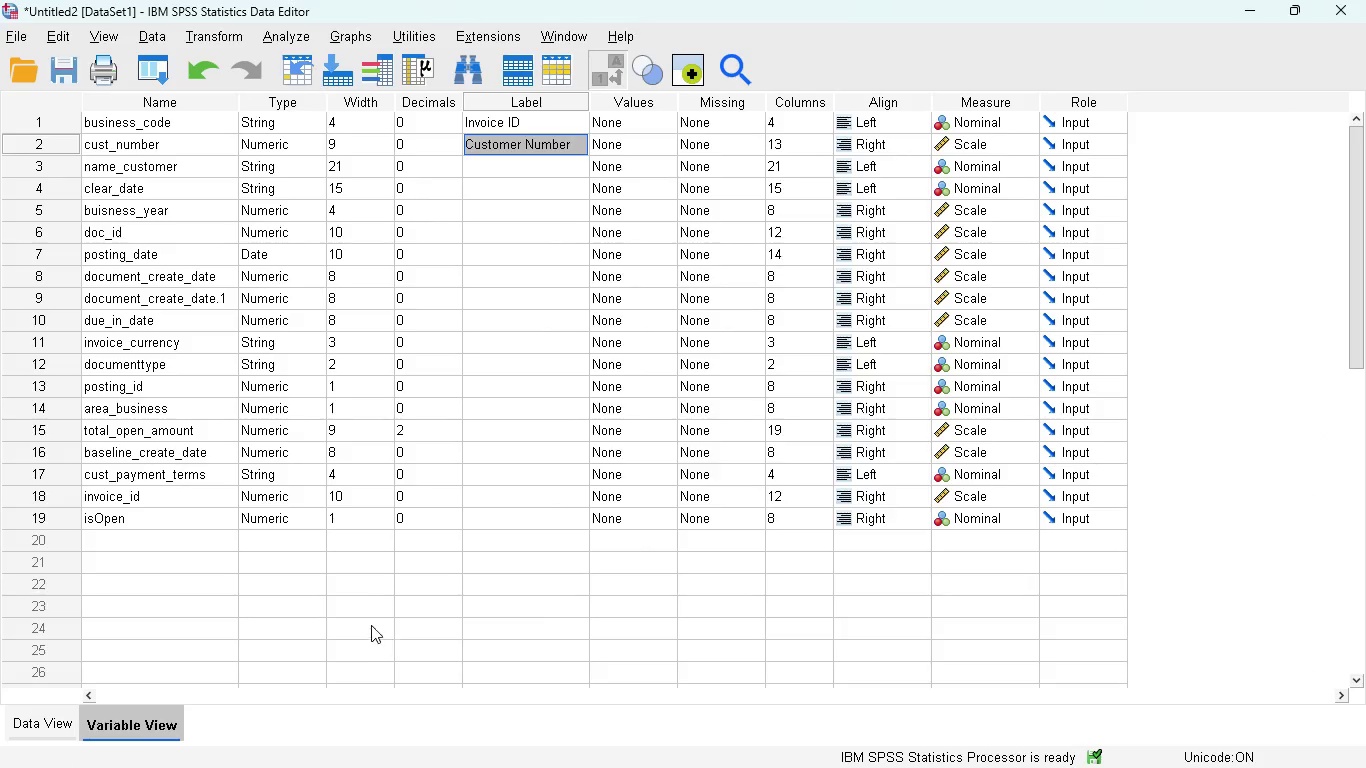 
wait(5.76)
 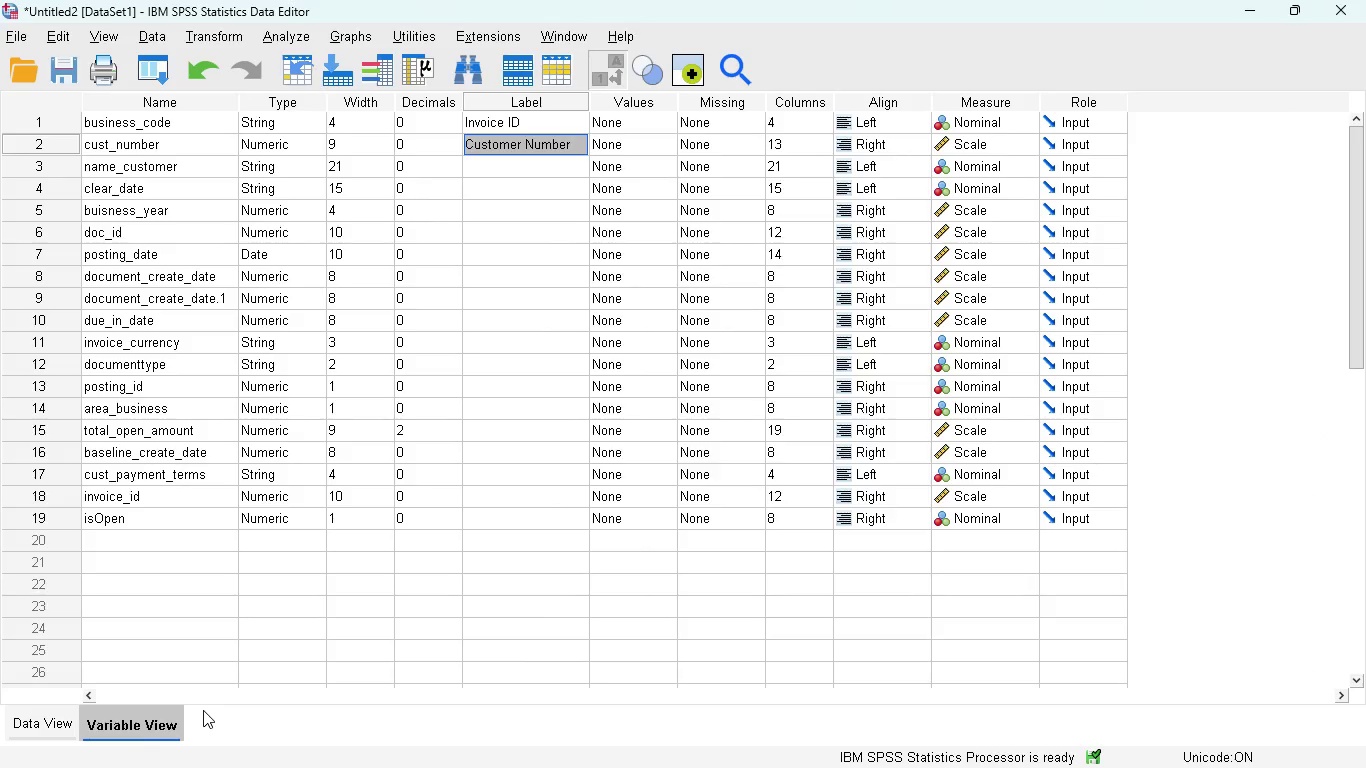 
left_click([533, 162])
 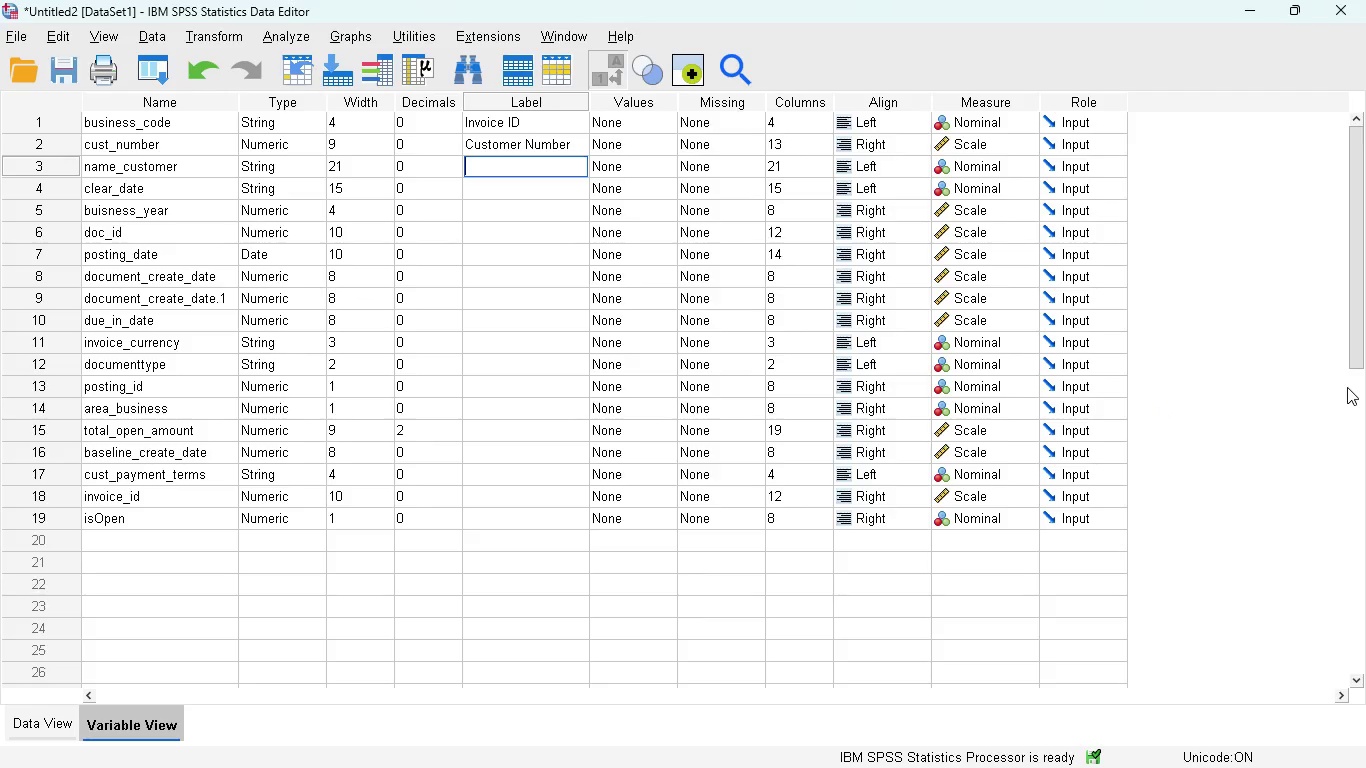 
wait(9.36)
 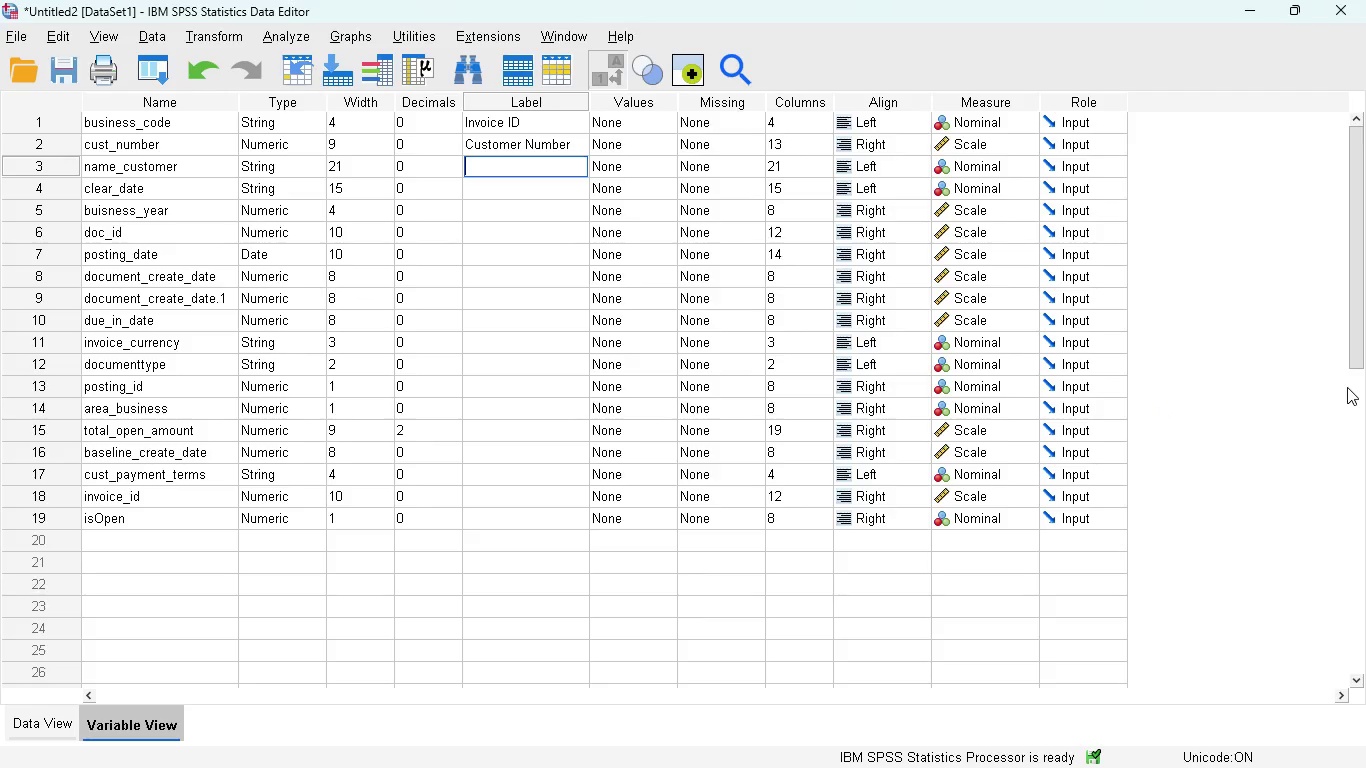 
left_click([483, 158])
 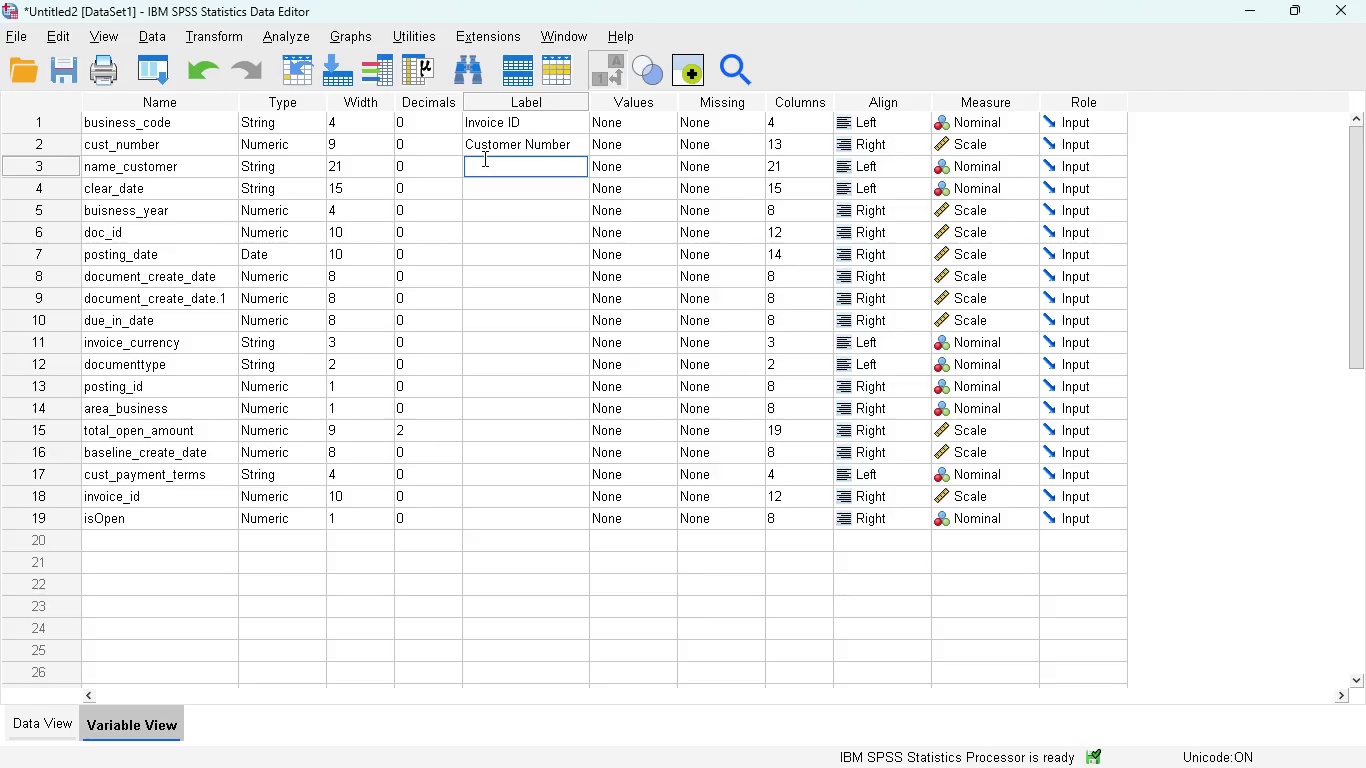 
type(Customer Name)
 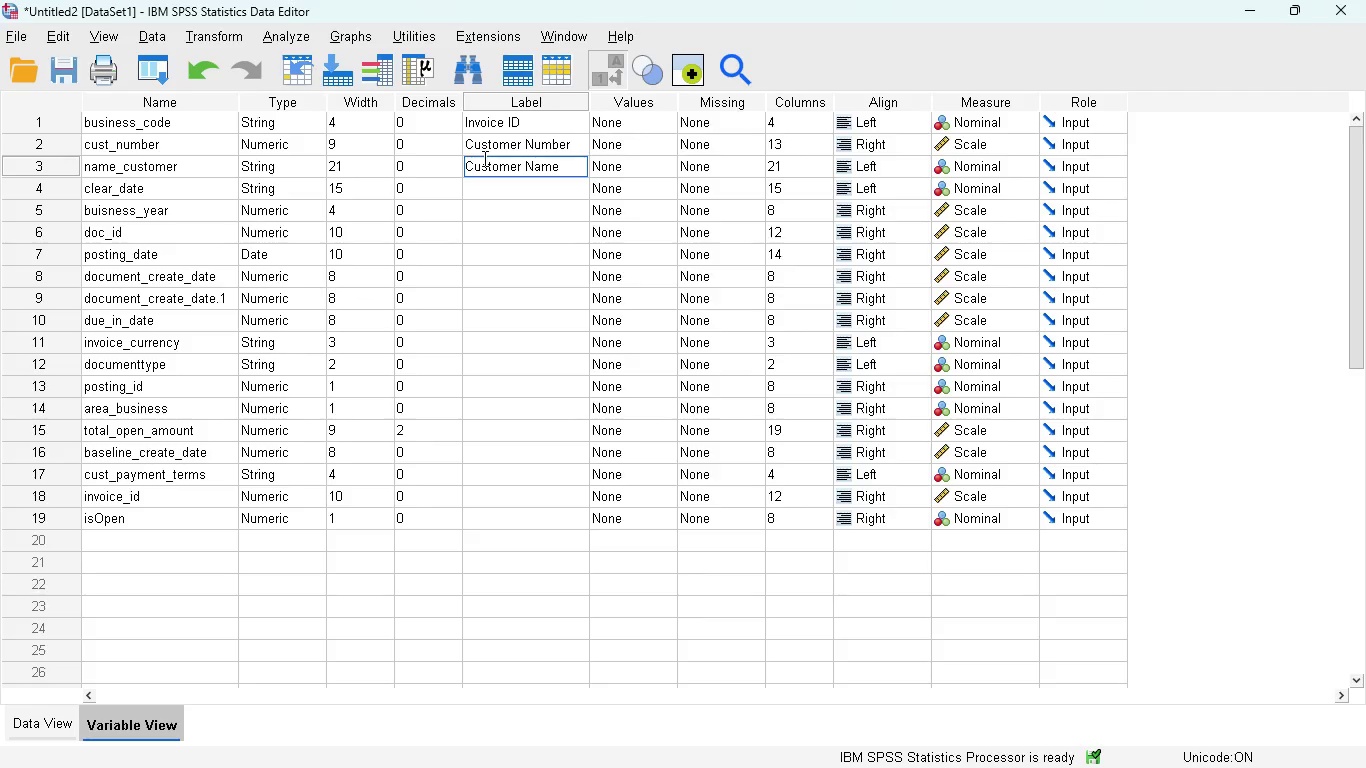 
wait(17.11)
 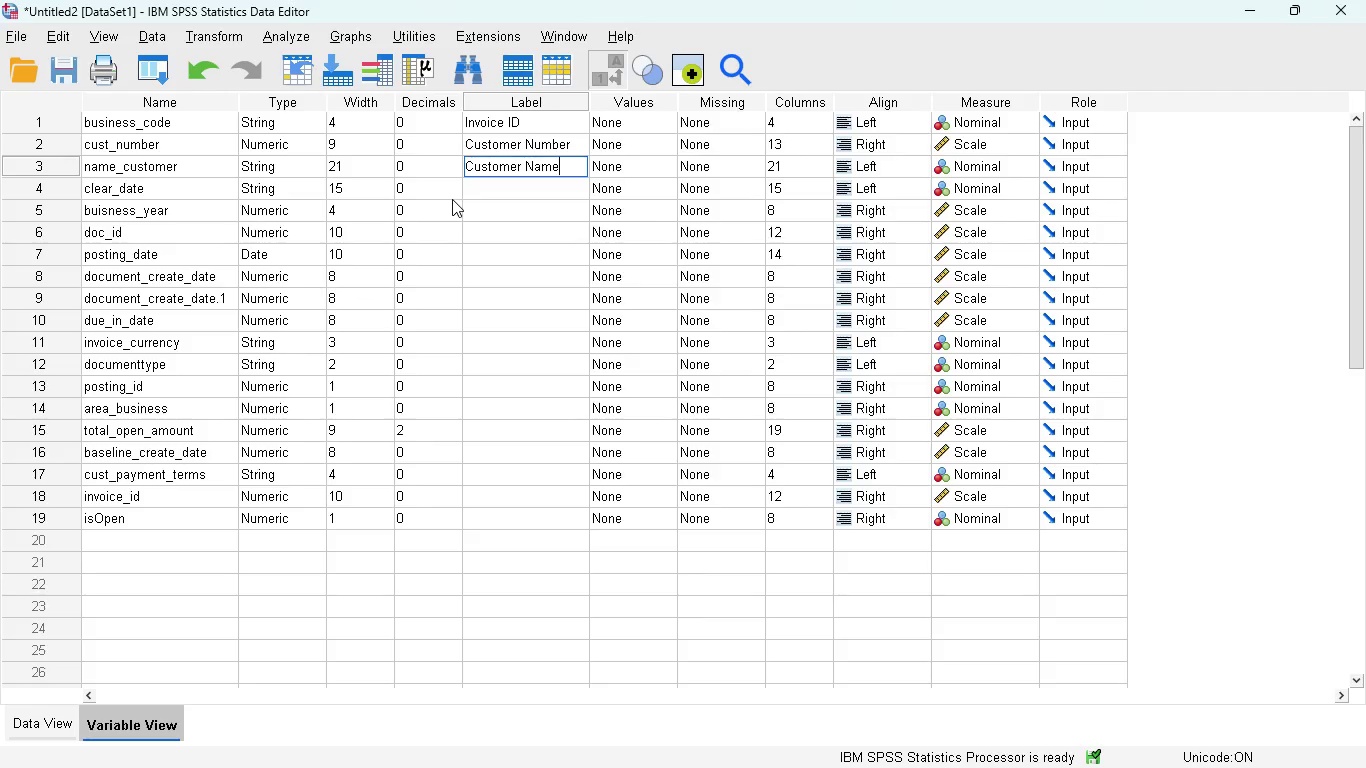 
left_click([63, 720])
 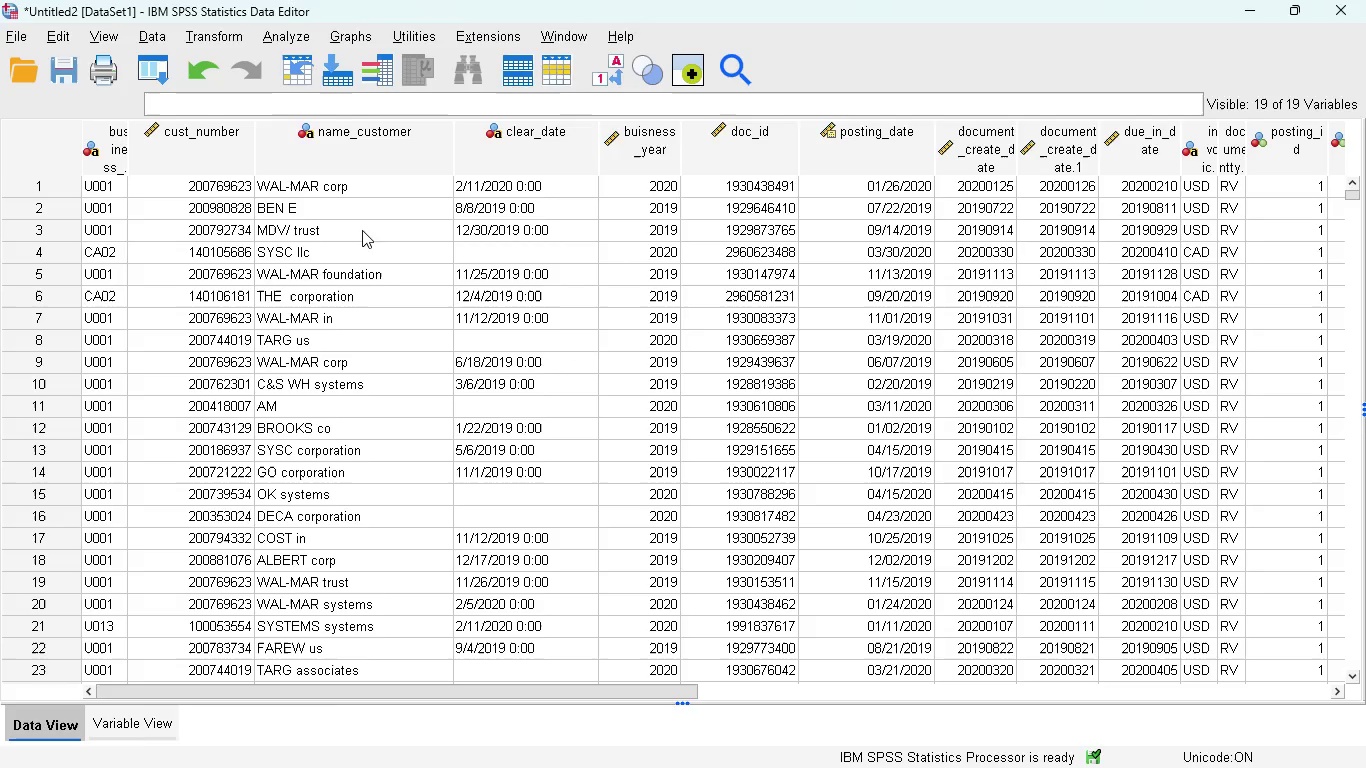 
wait(5.72)
 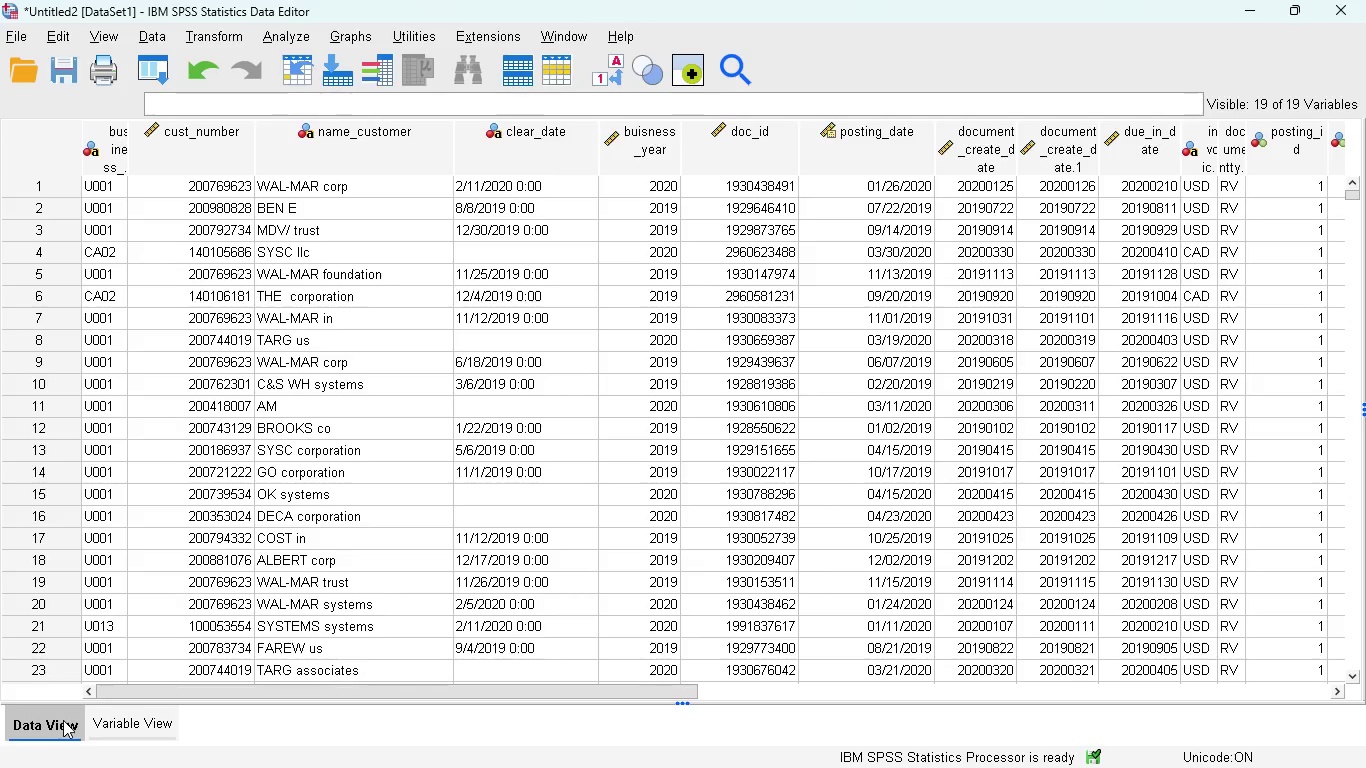 
scroll: coordinate [527, 296], scroll_direction: down, amount: 2.0
 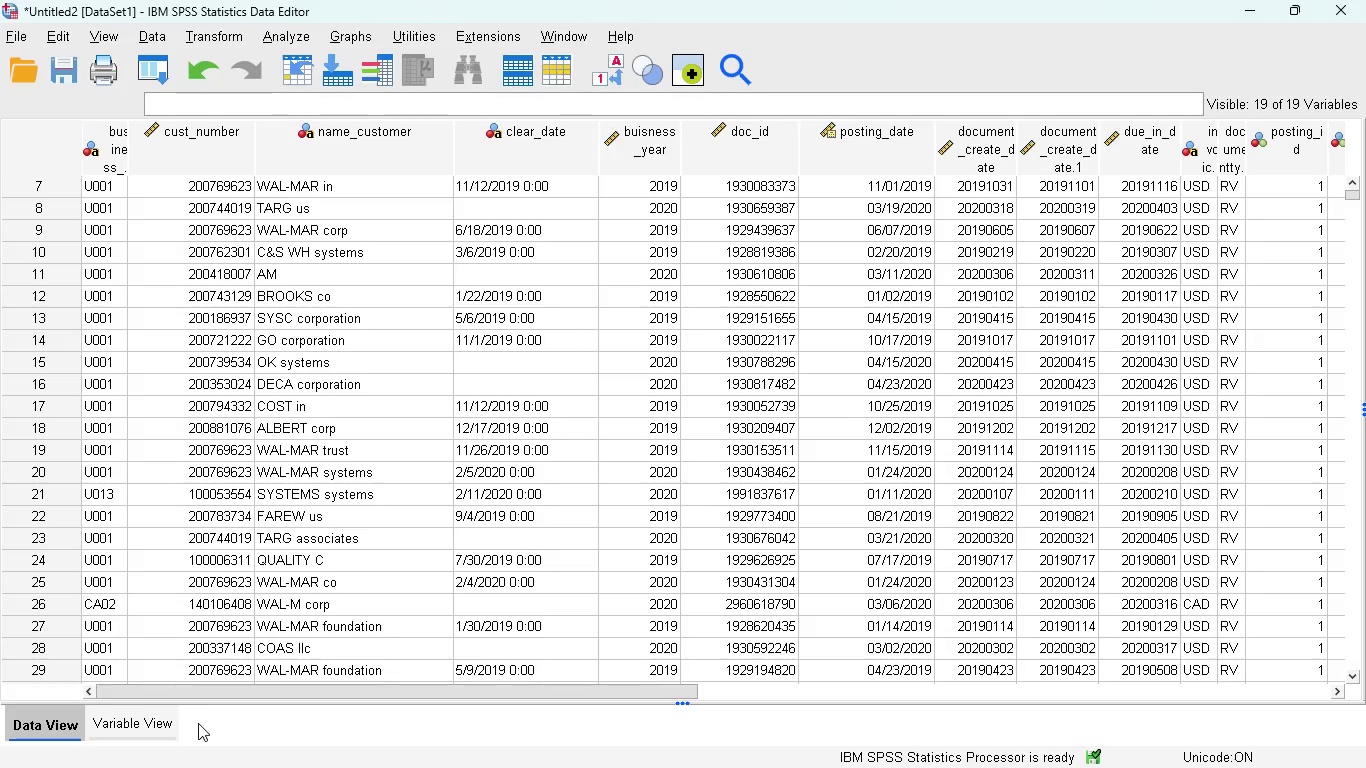 
wait(13.0)
 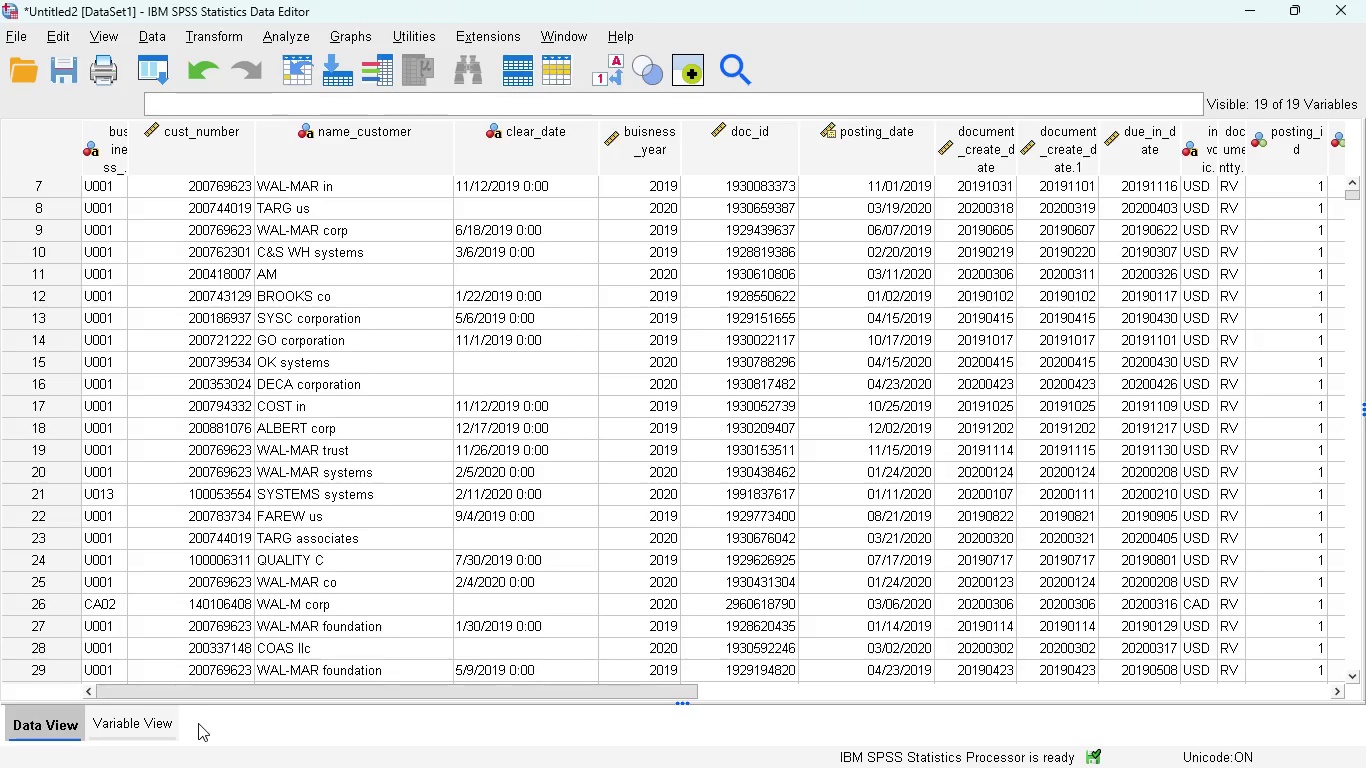 
left_click([149, 714])
 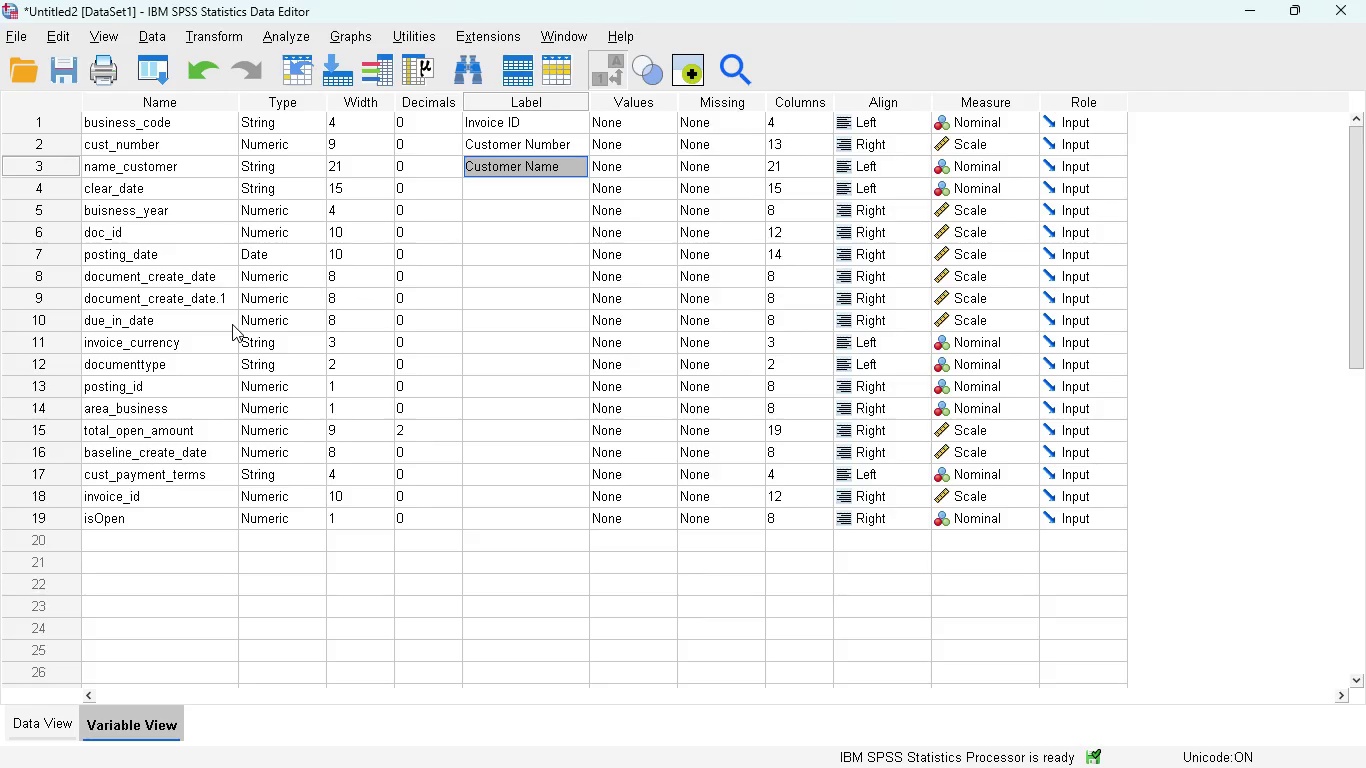 
wait(24.64)
 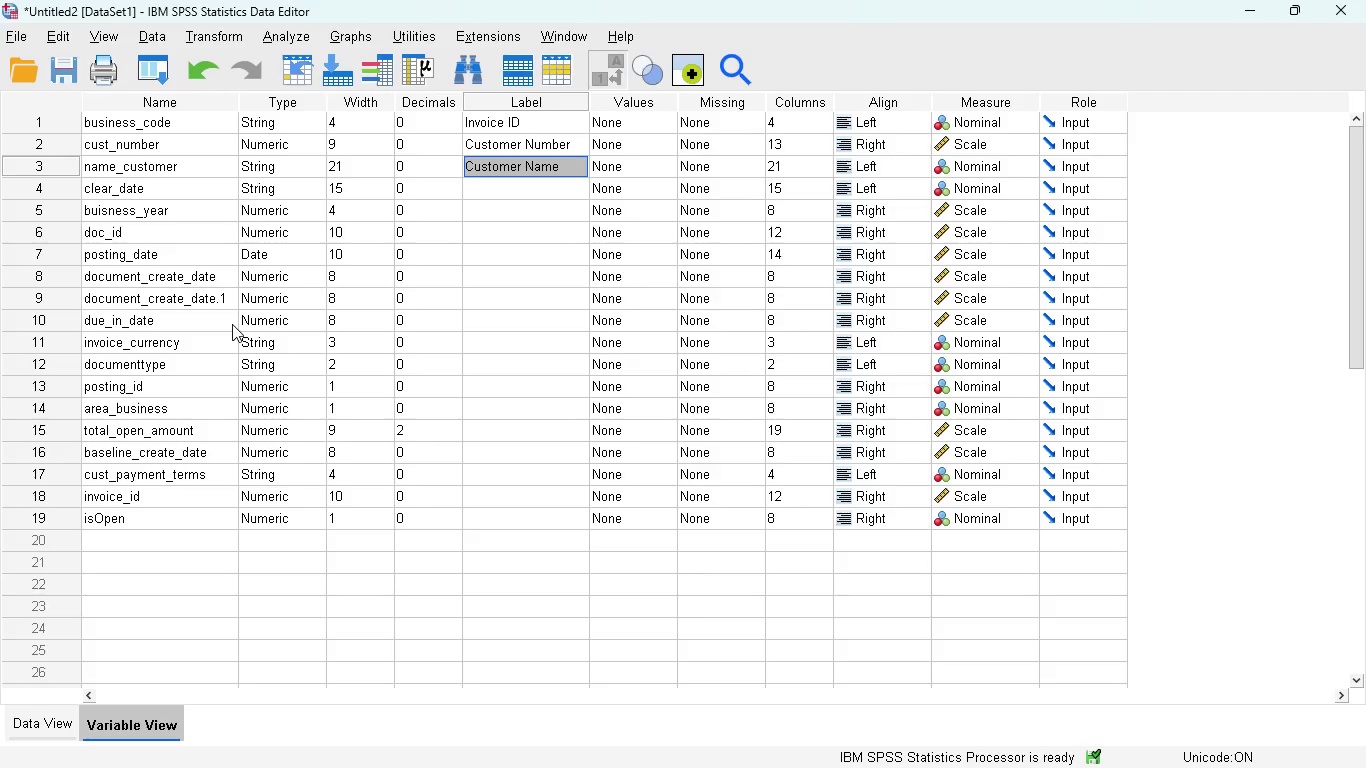 
left_click([533, 117])
 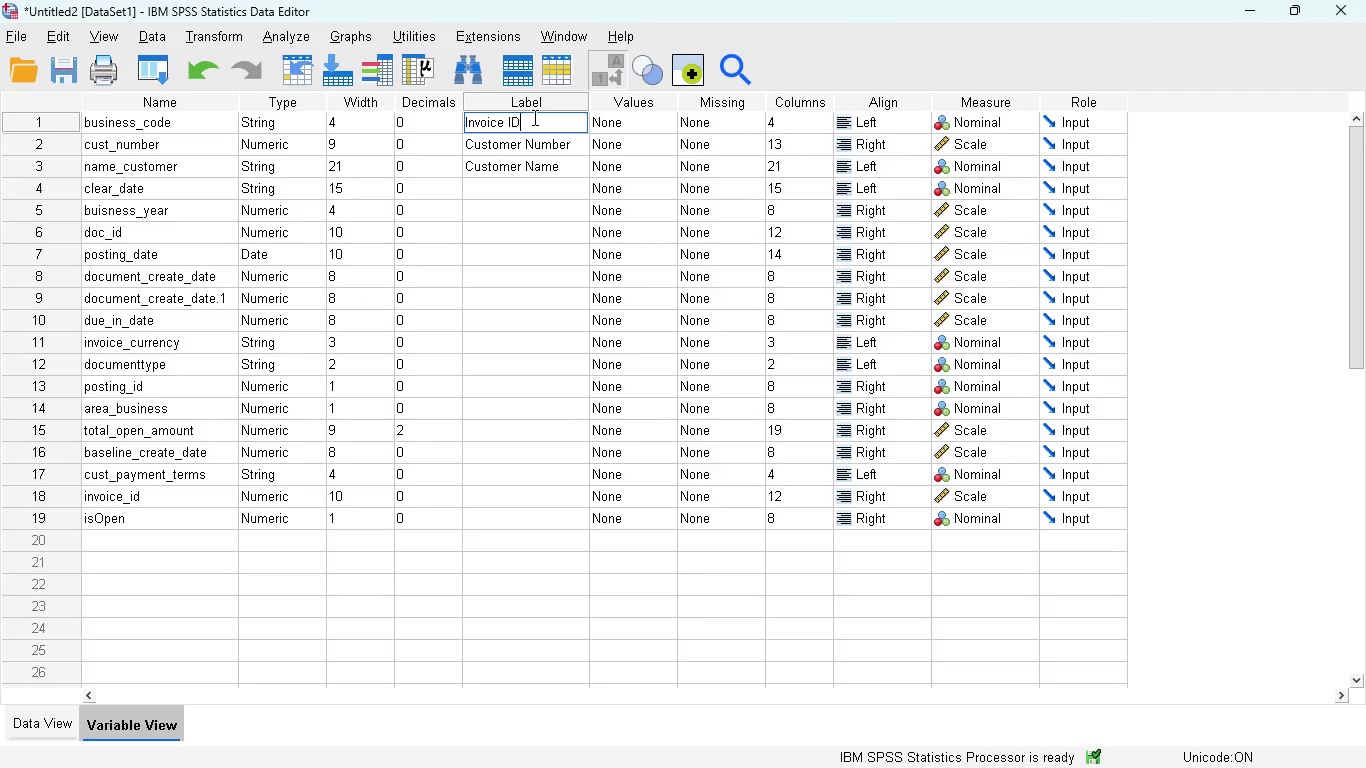 
key(Control+A)
 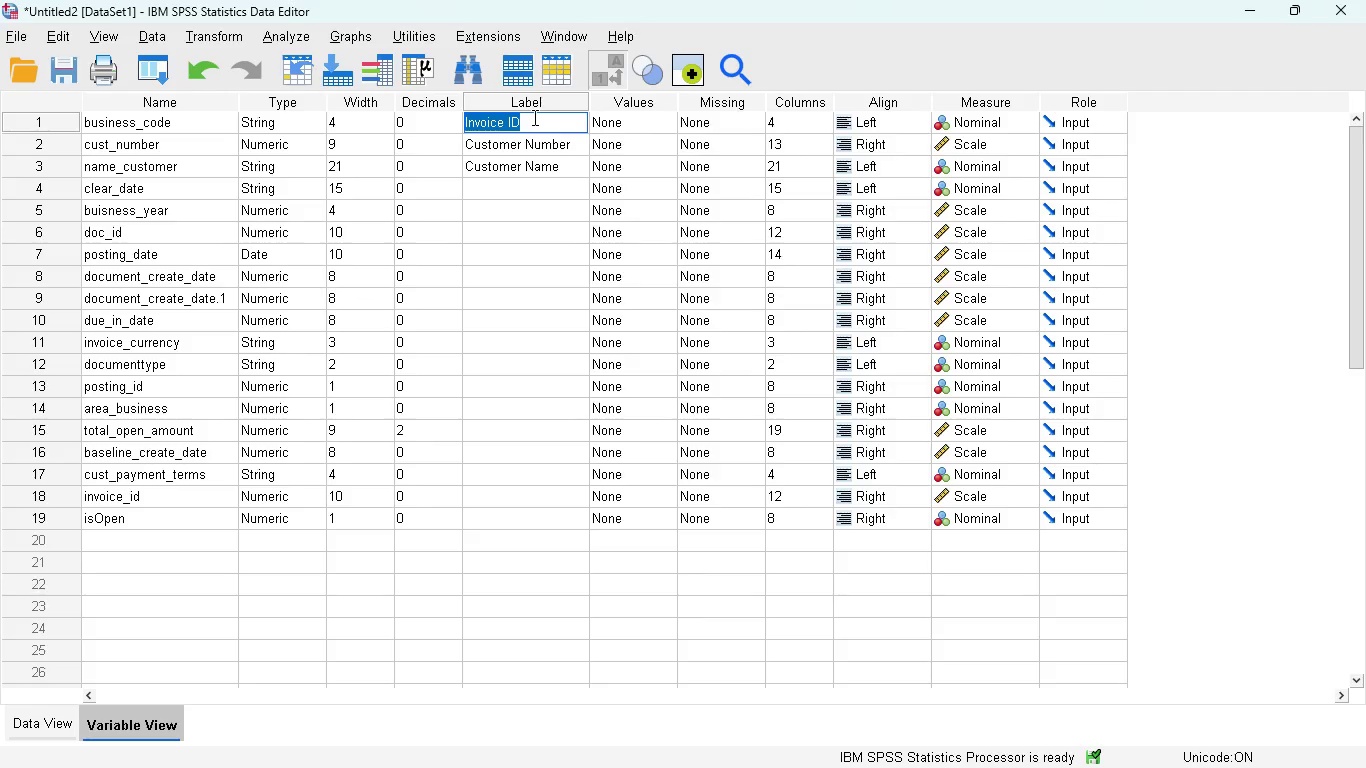 
key(Control+X)
 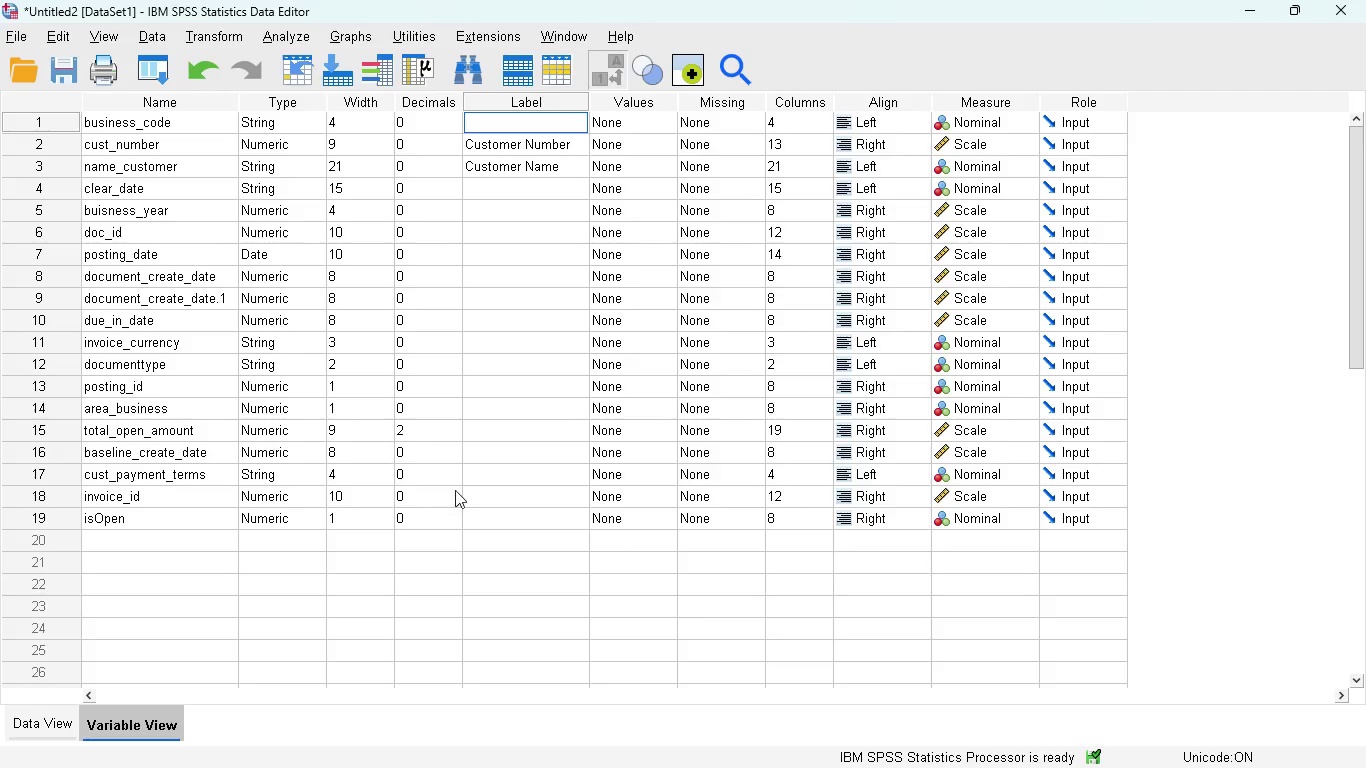 
left_click([478, 491])
 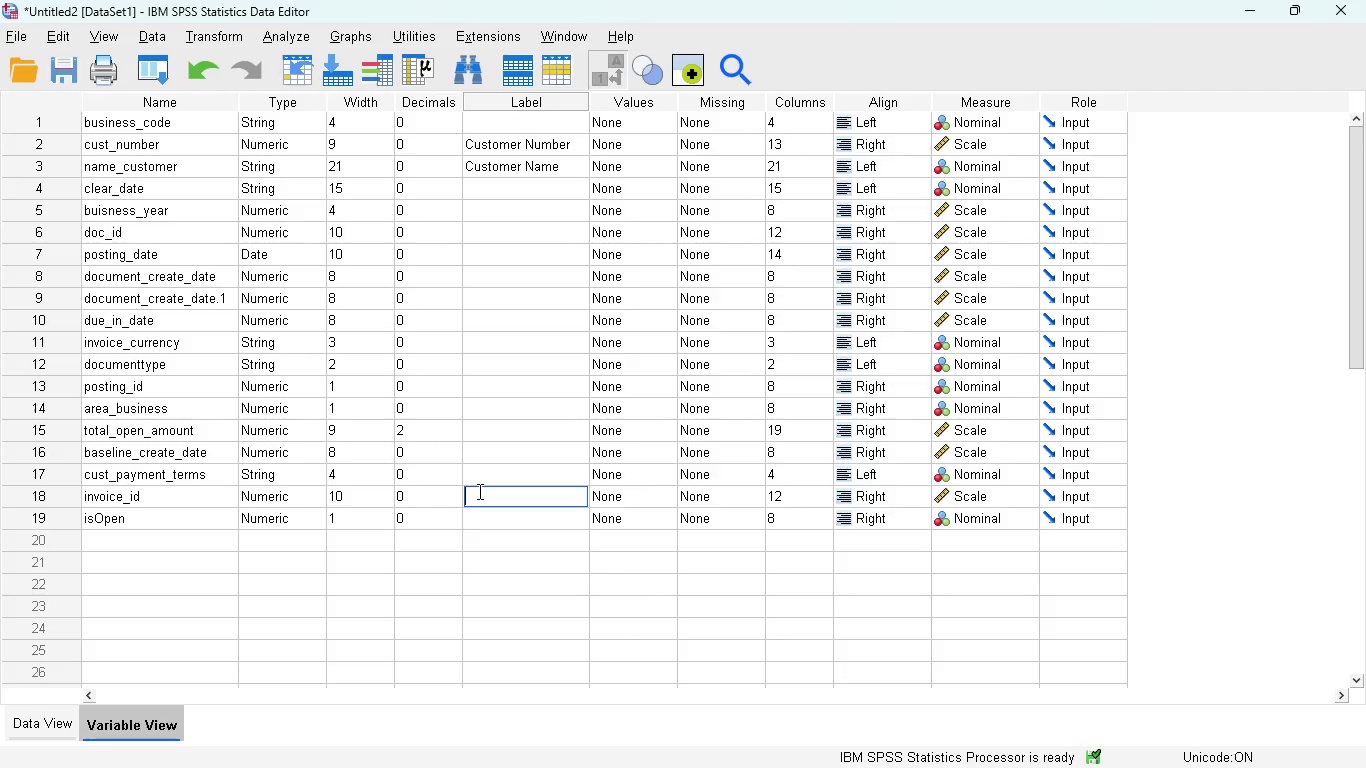 
key(Control+V)
 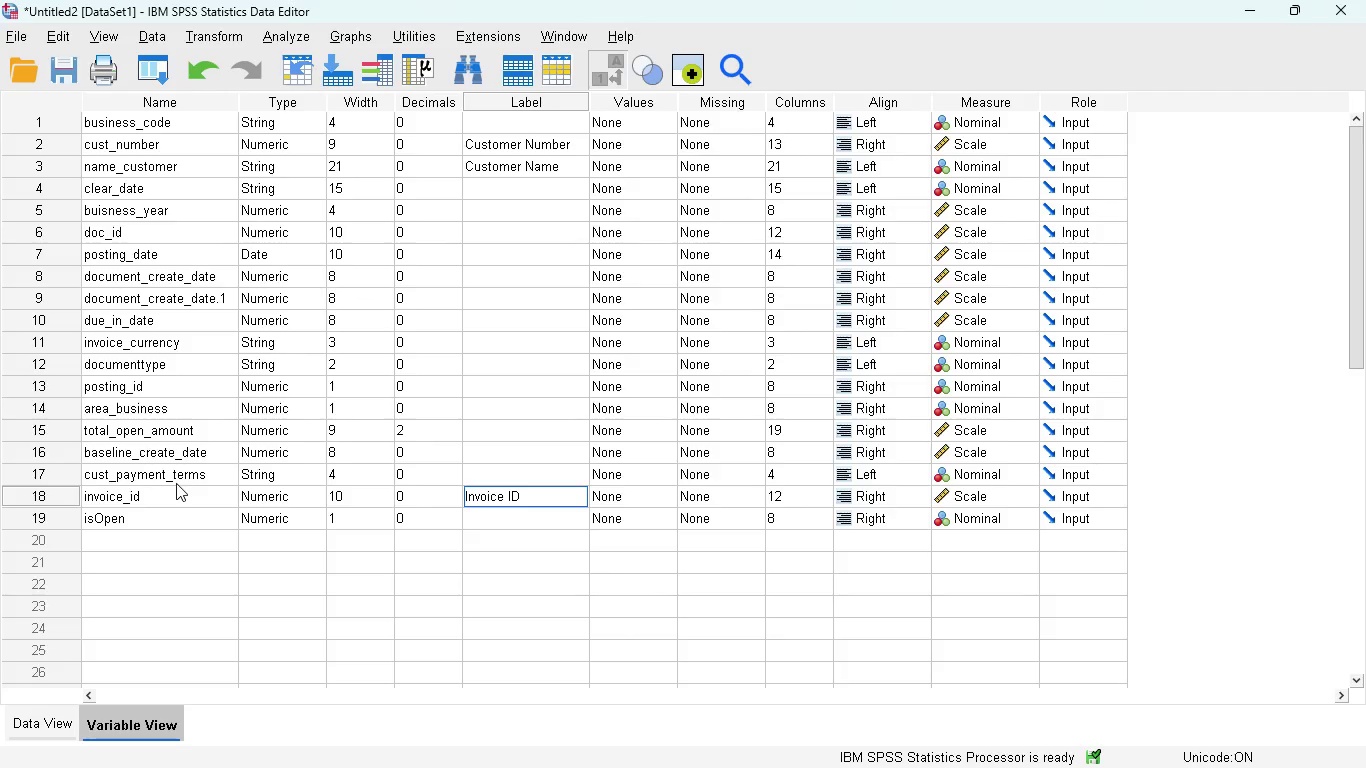 
wait(67.55)
 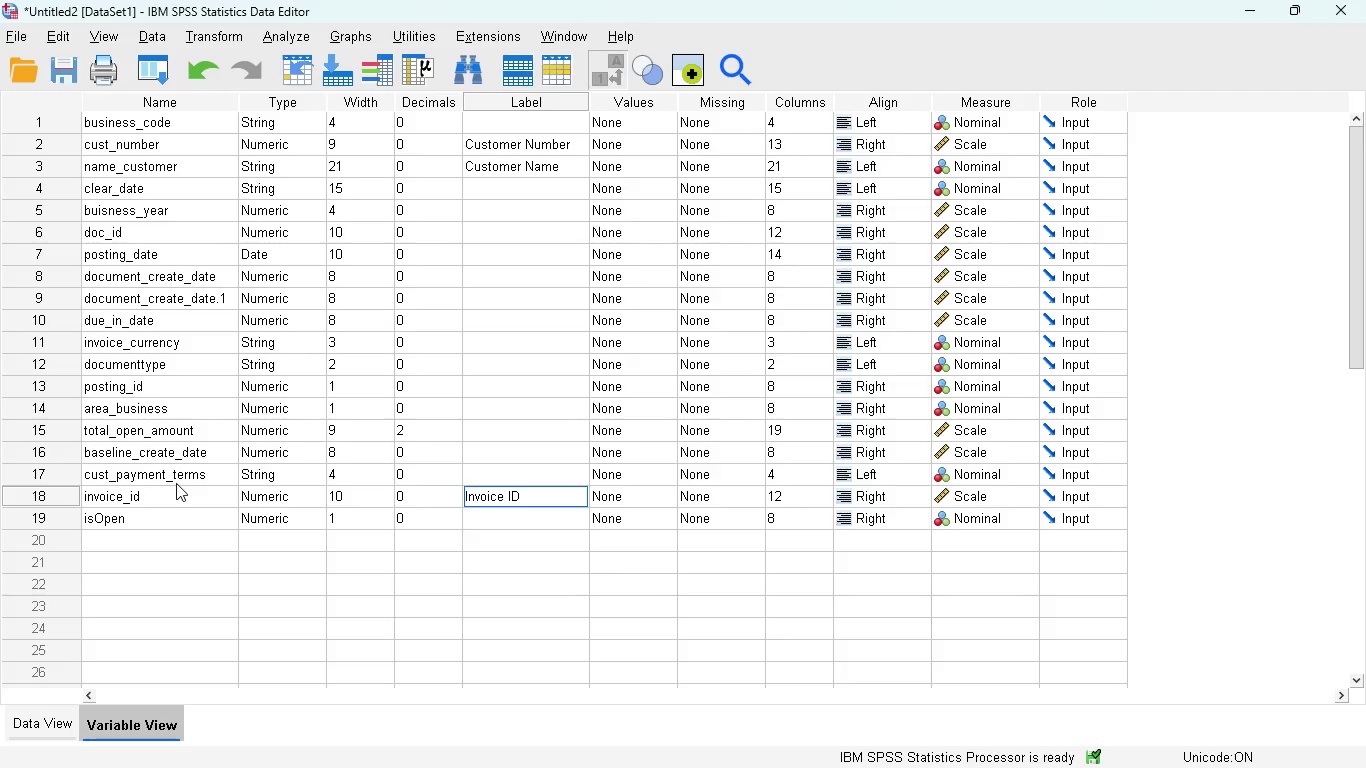 
left_click([63, 713])
 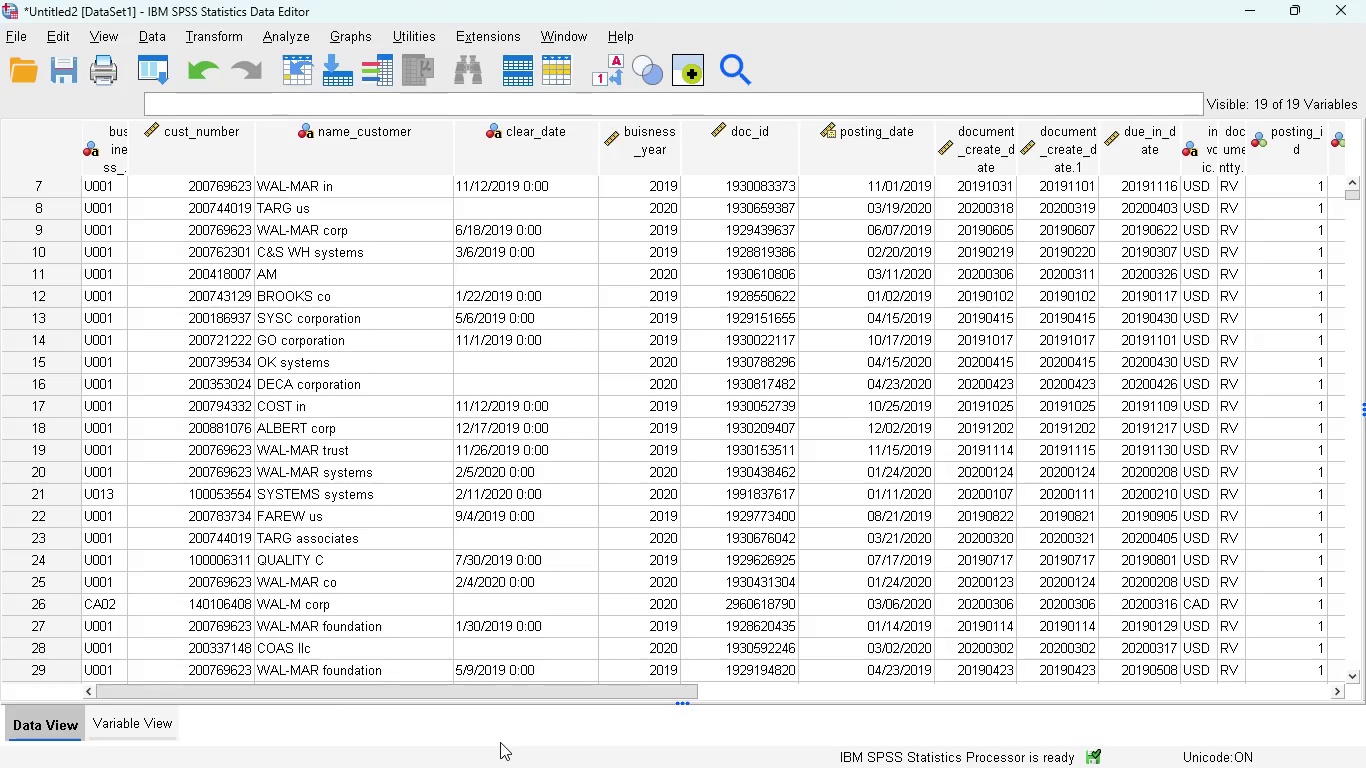 
wait(26.76)
 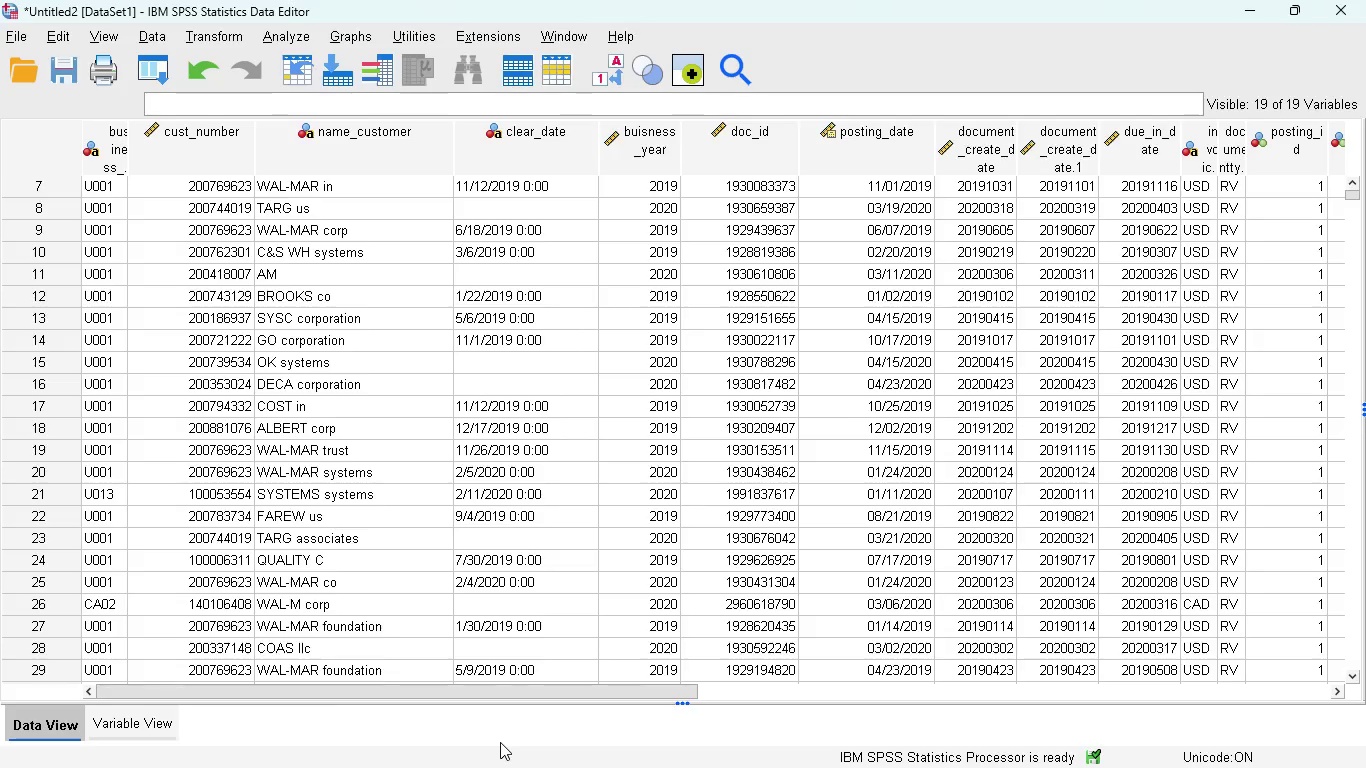 
left_click([134, 716])
 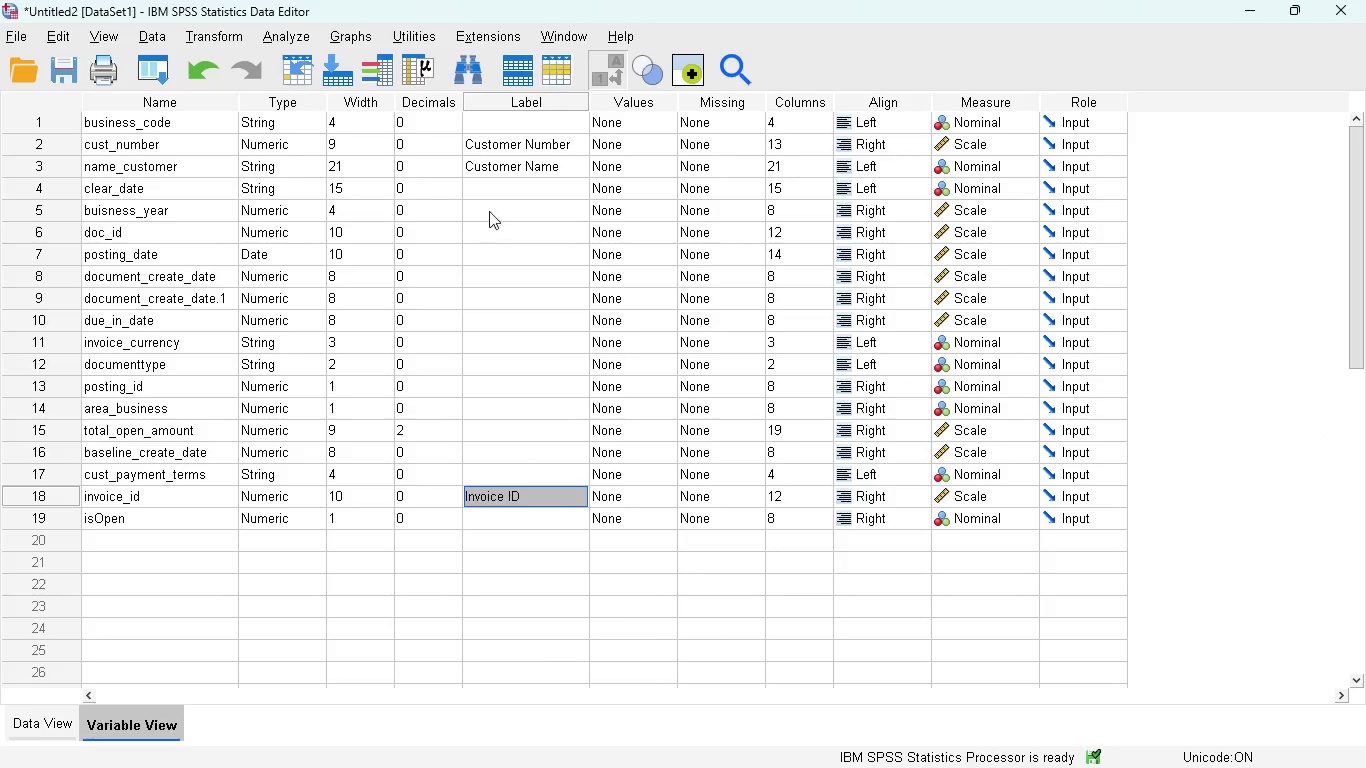 
left_click([495, 188])
 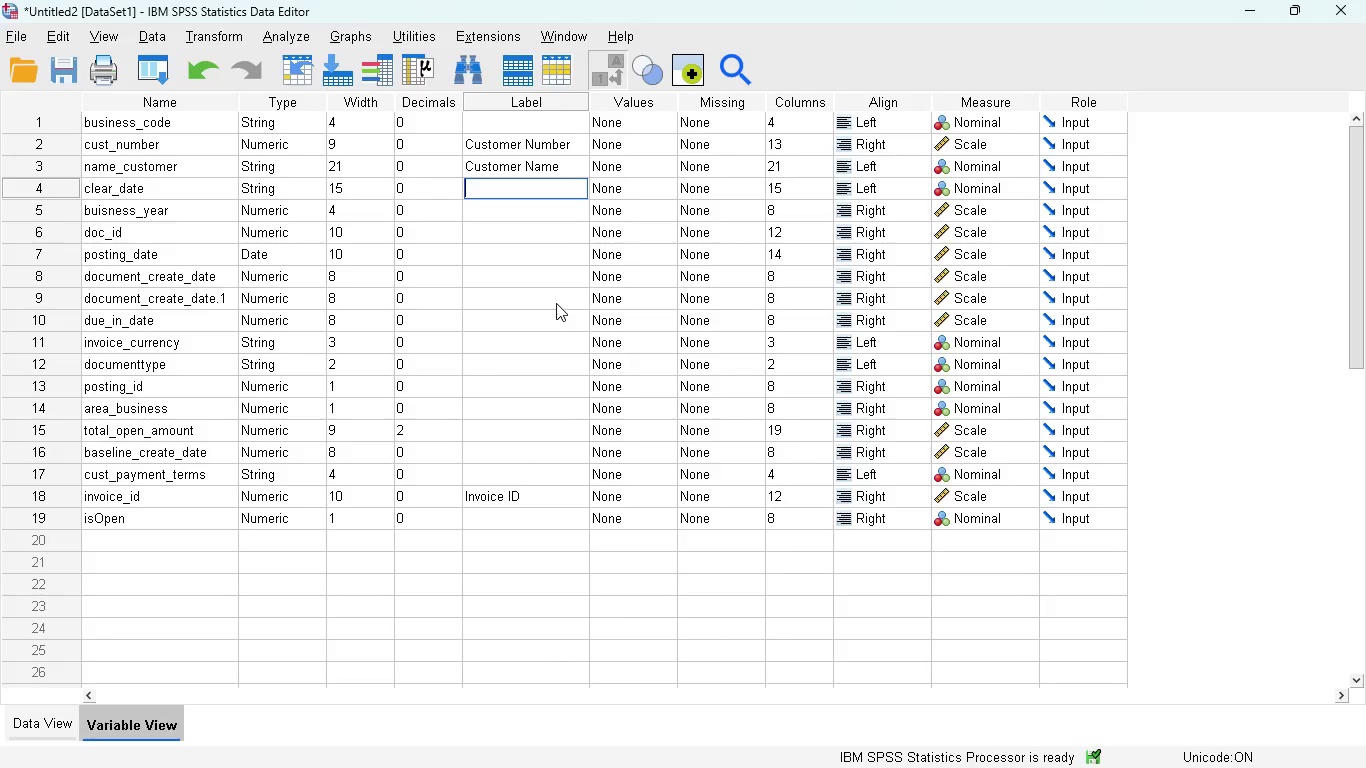 
type(Paym)
key(Backspace)
type(ment Date)
 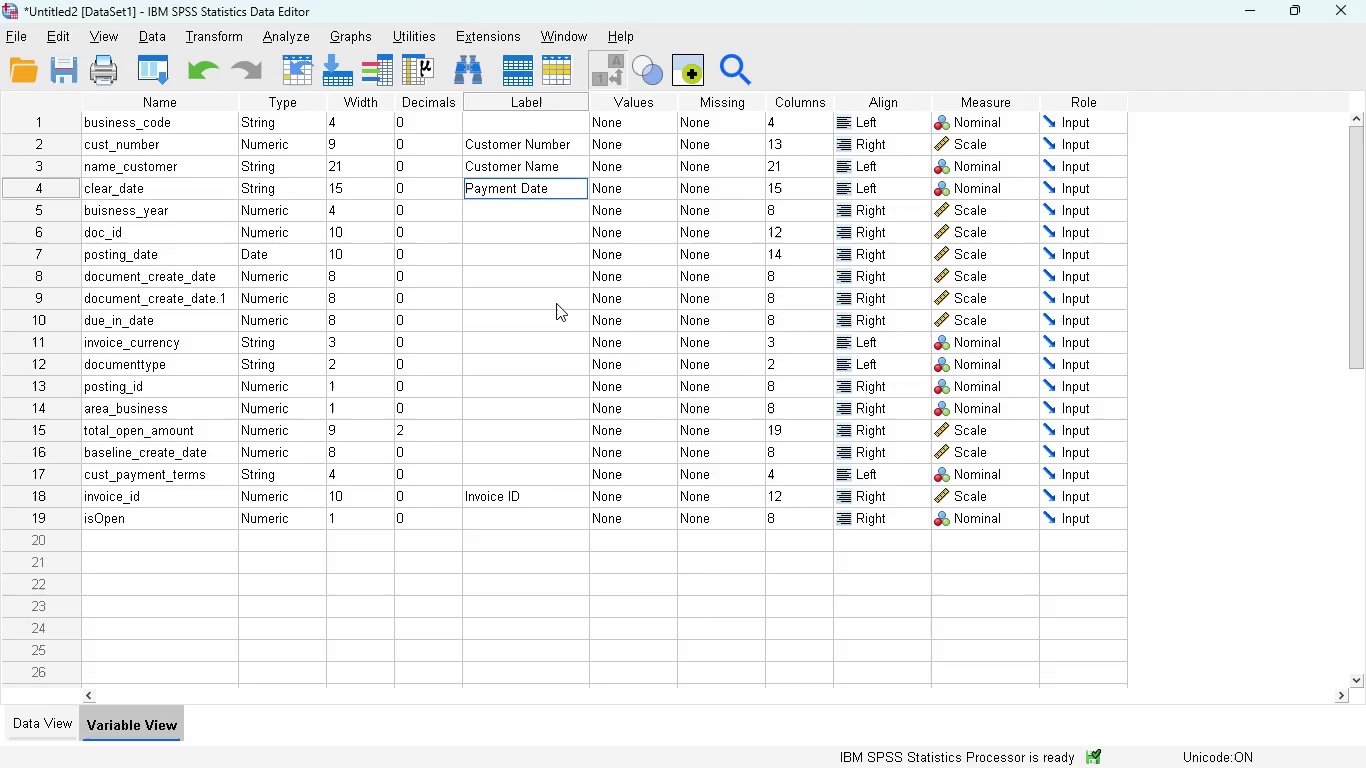 
wait(10.11)
 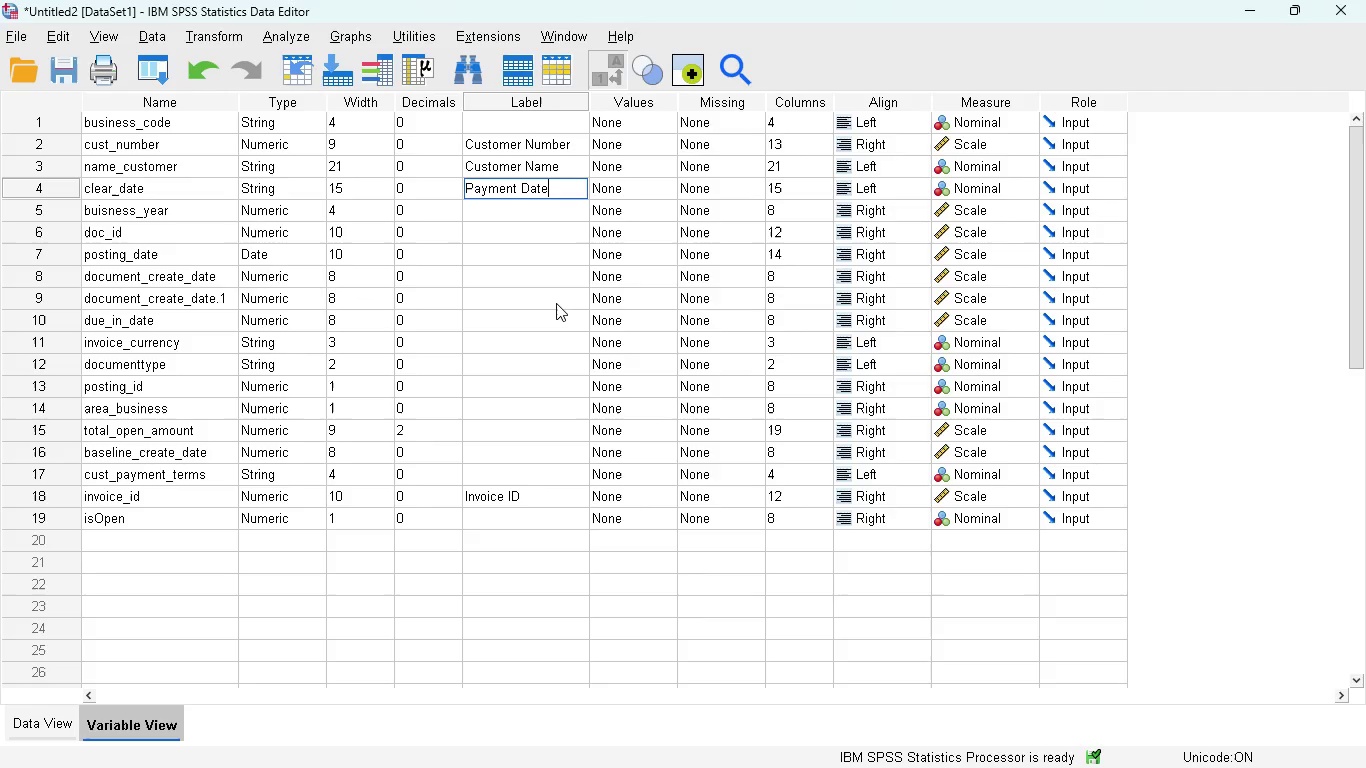 
left_click([476, 319])
 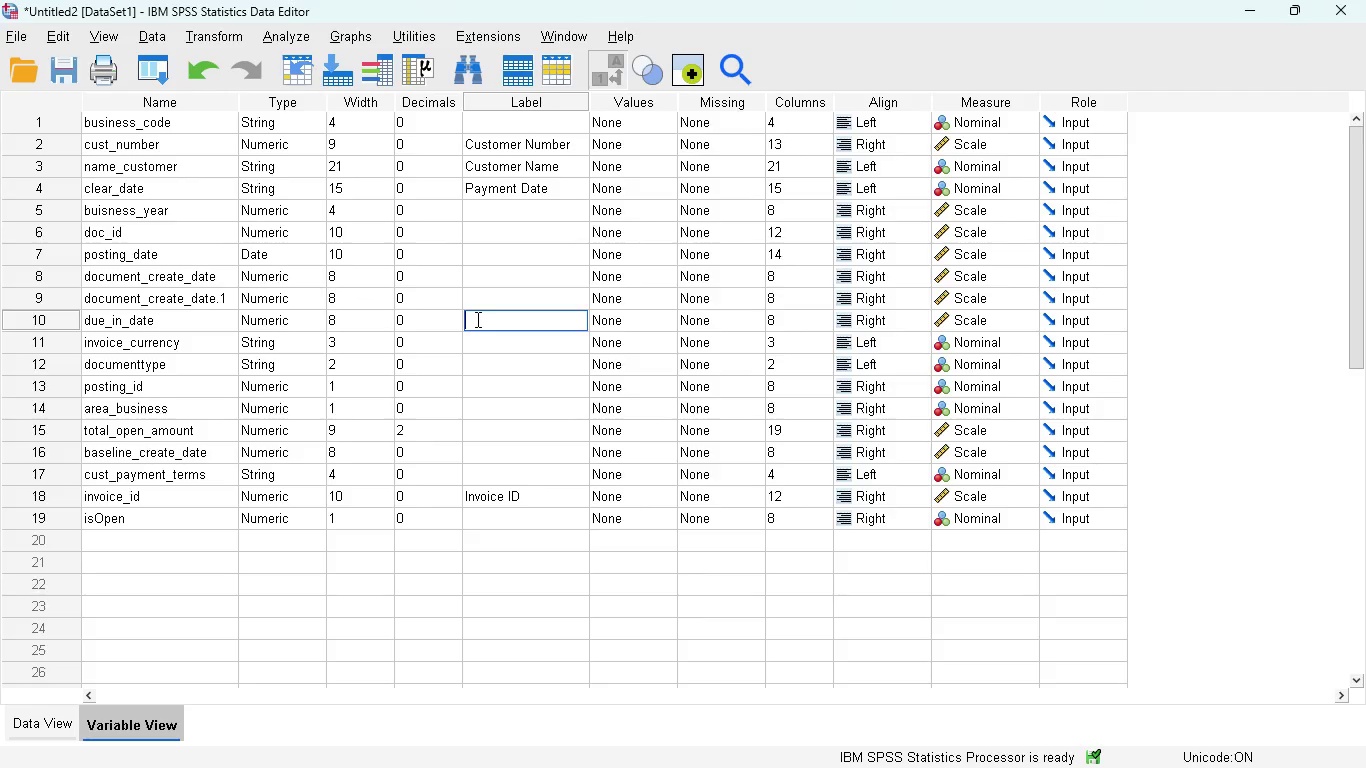 
type(Due Date)
 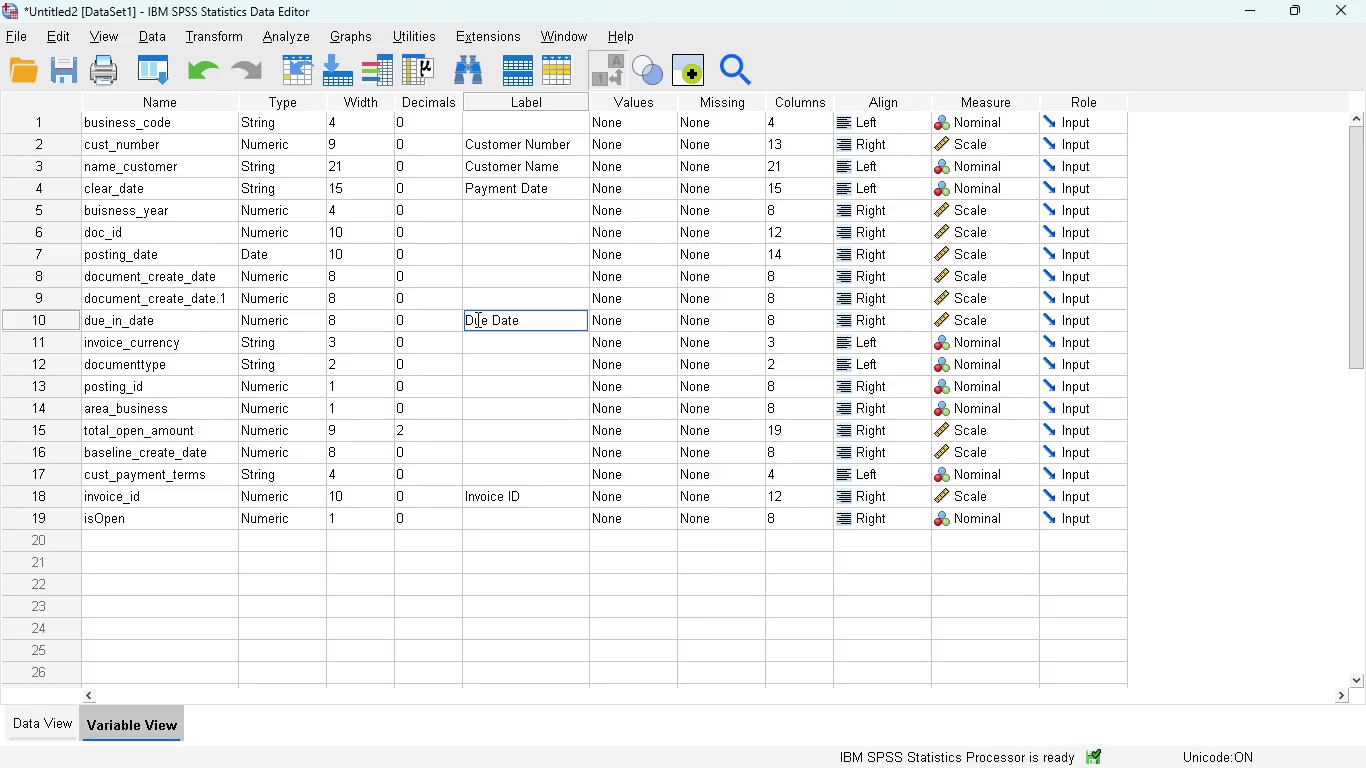 
wait(11.11)
 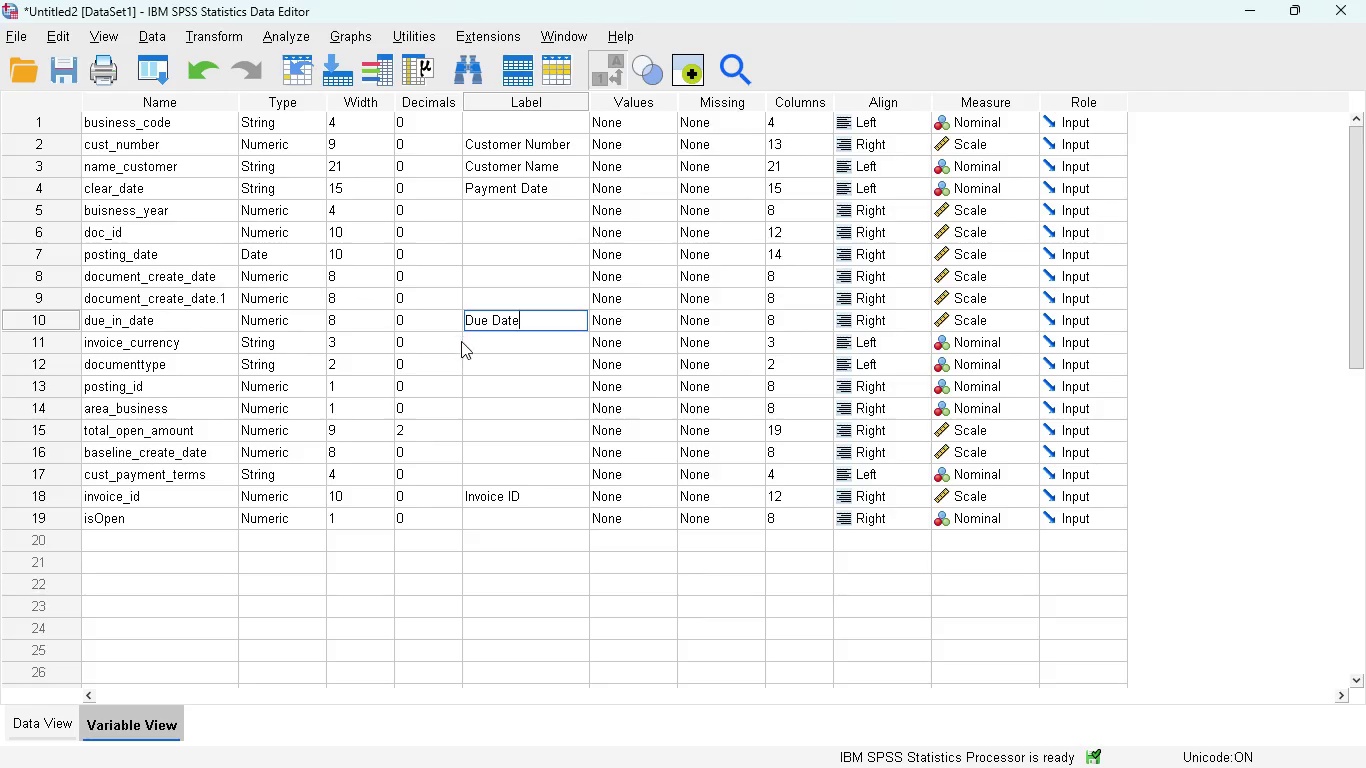 
left_click([468, 425])
 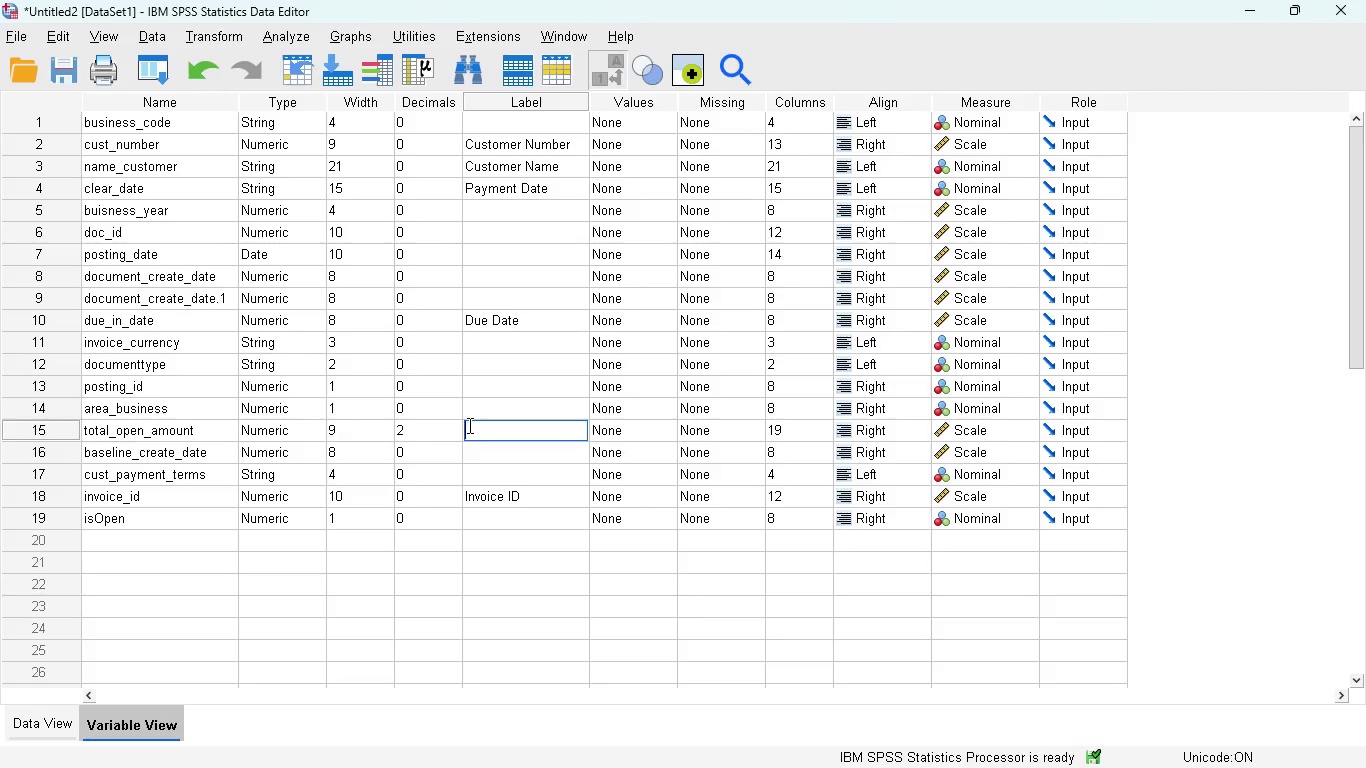 
wait(6.66)
 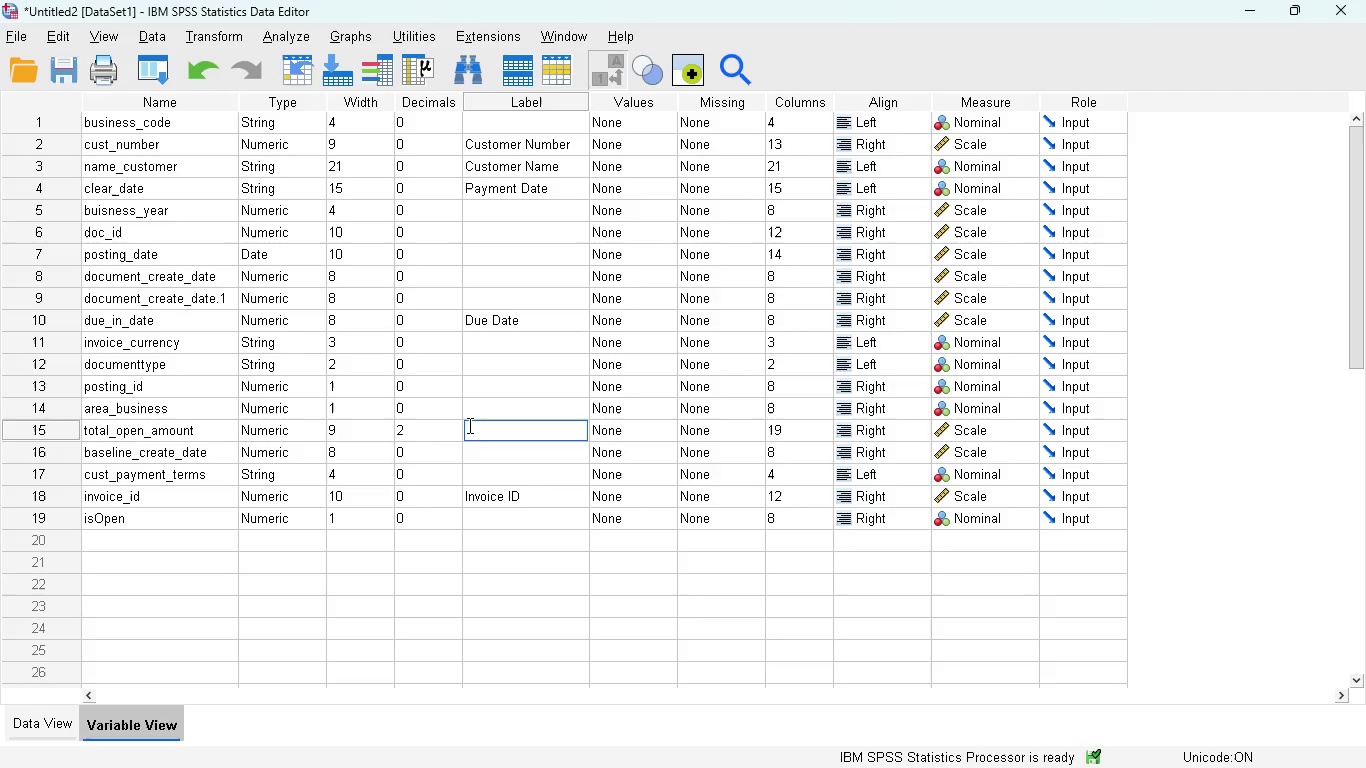 
hold_key(key=ShiftLeft, duration=0.62)
 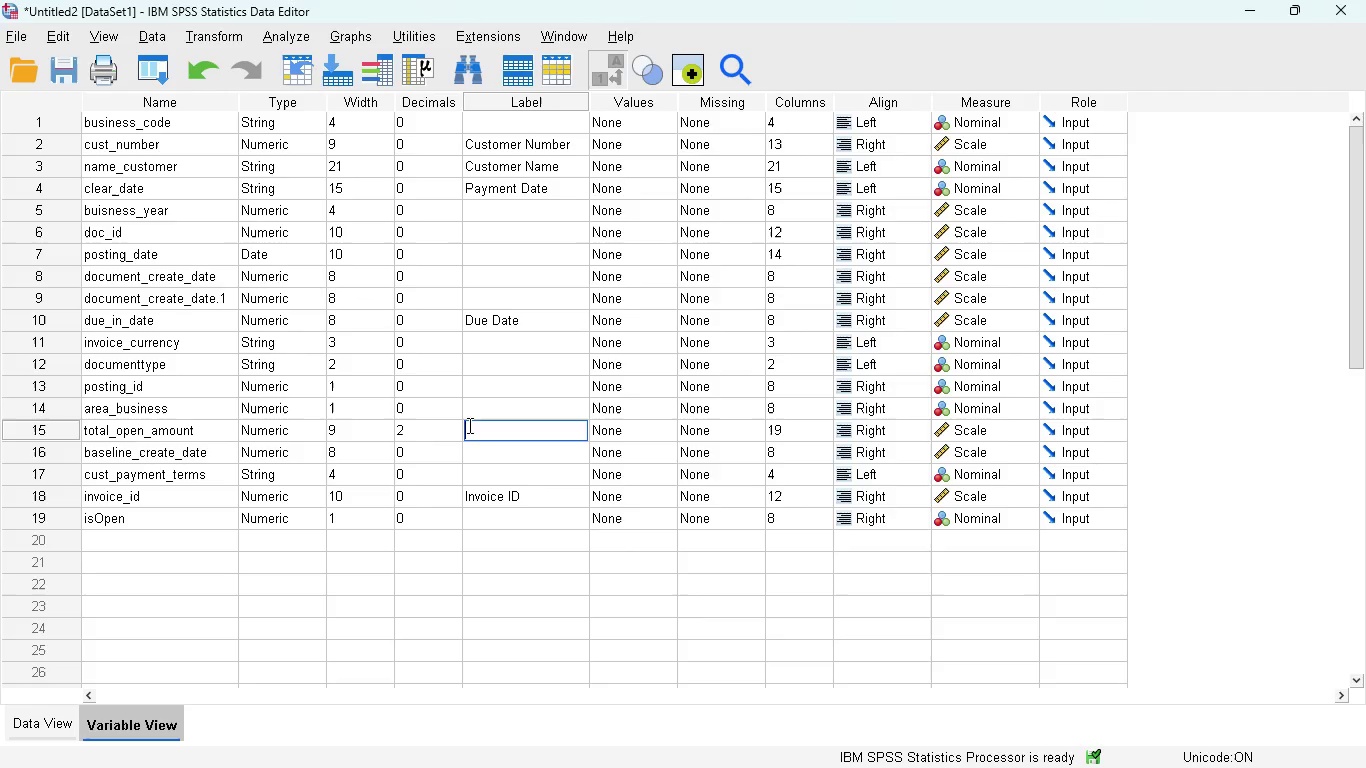 
type(Fi)
 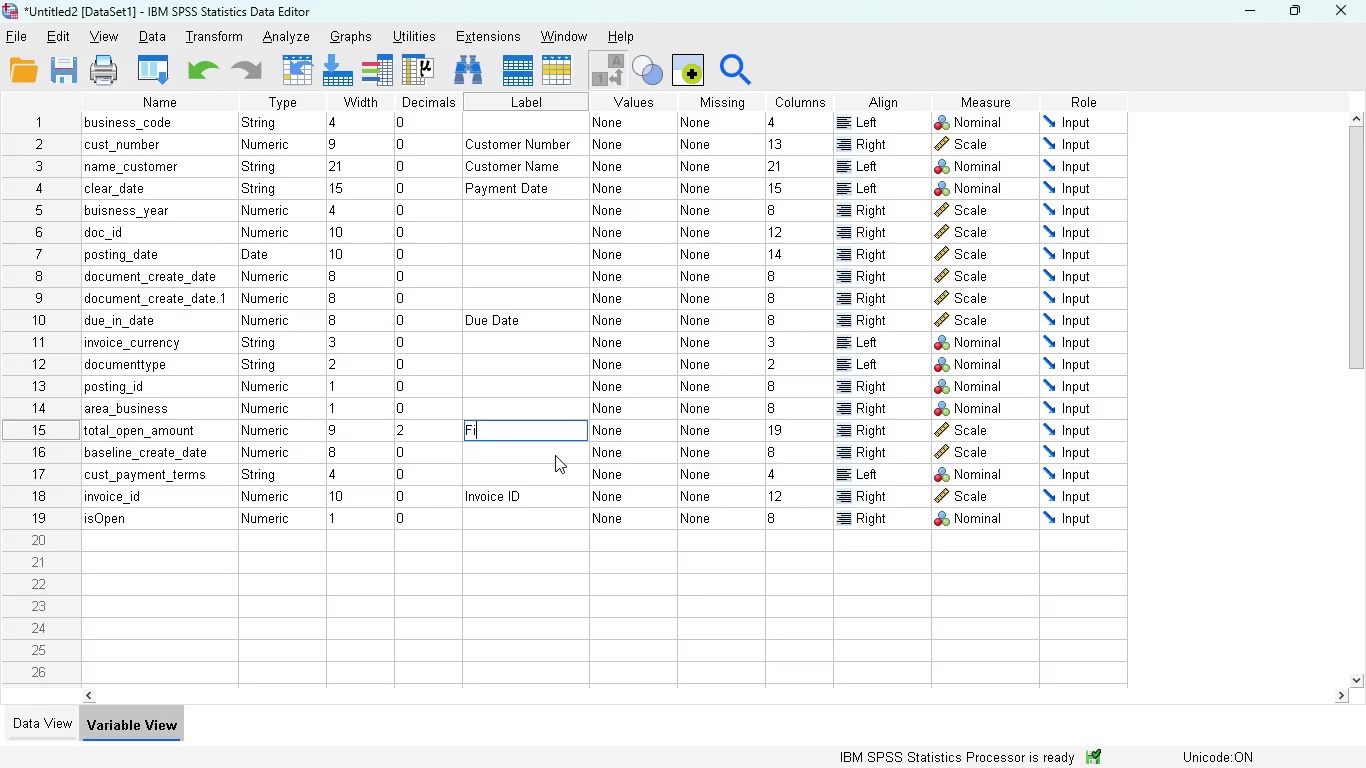 
type(nancial )
 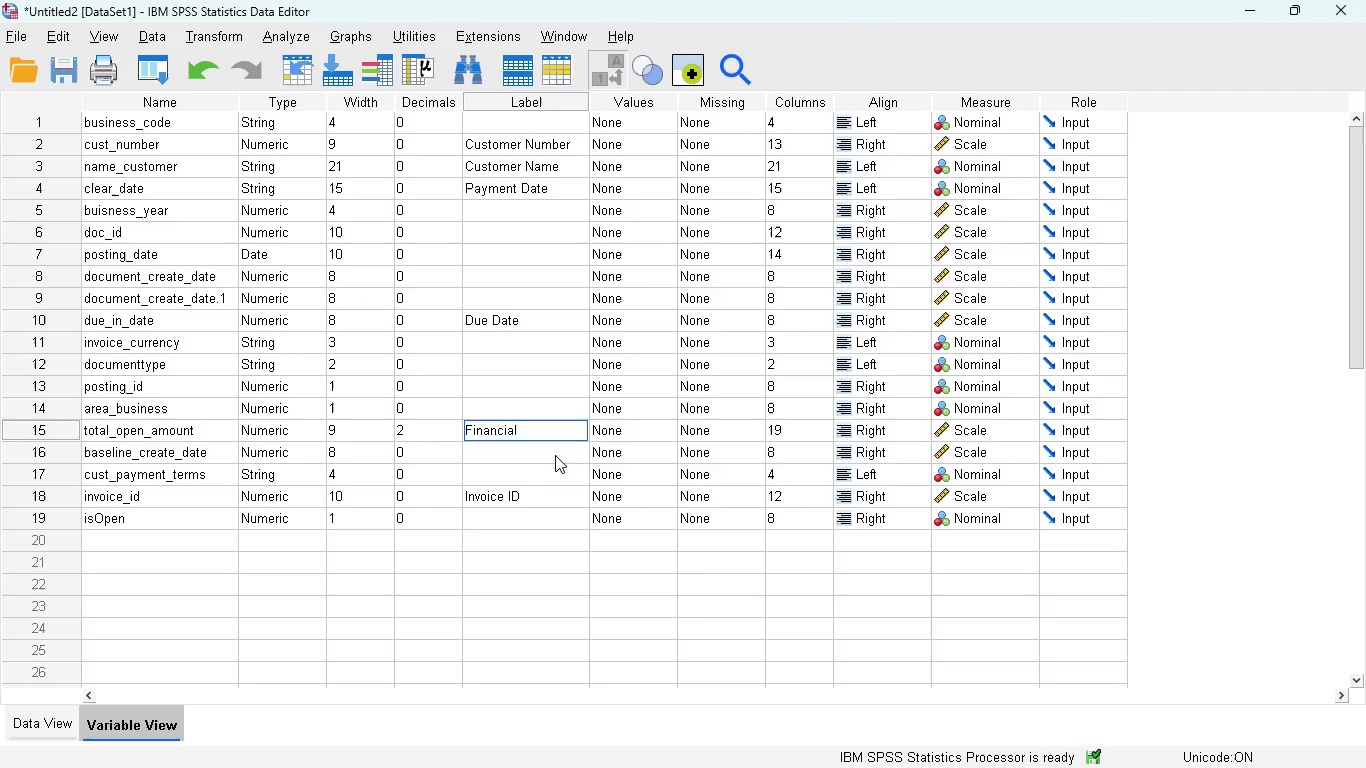 
type(control )
 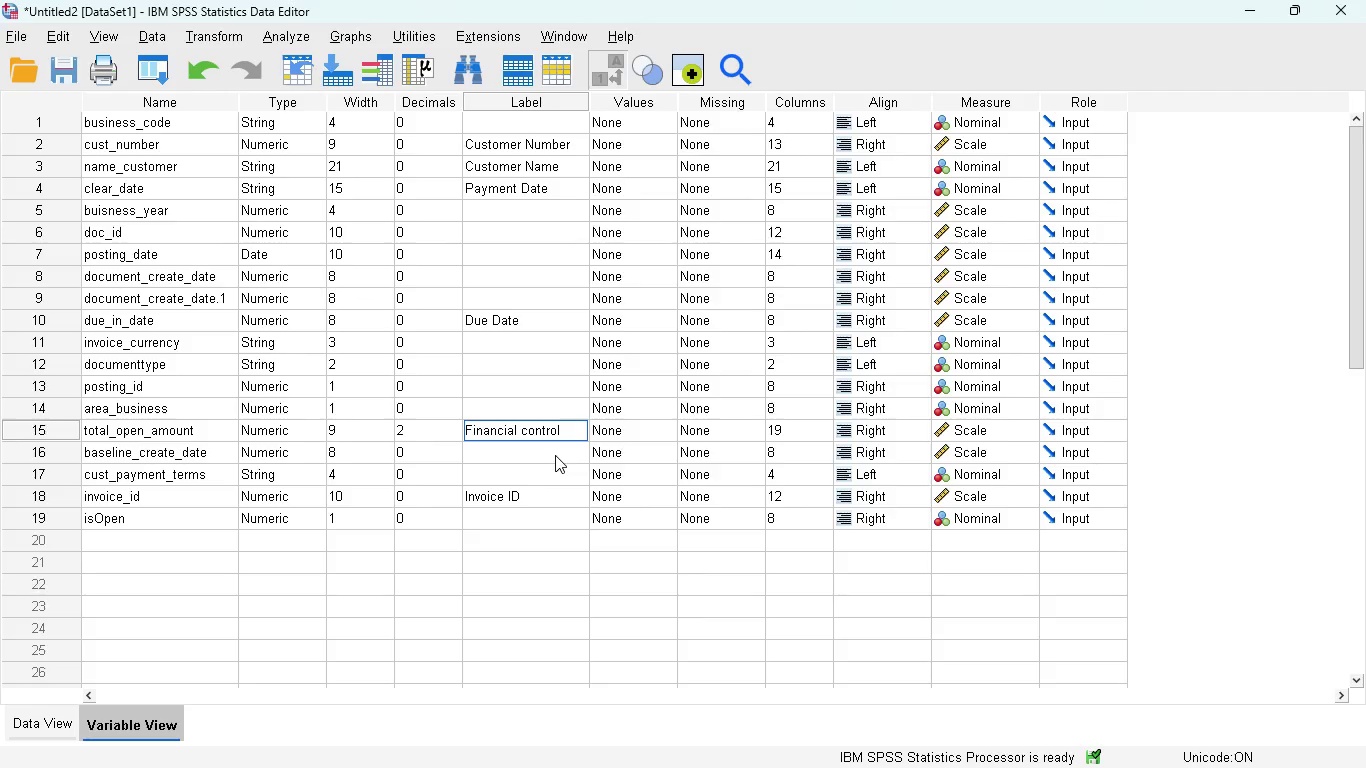 
type(variable/ DEs)
key(Backspace)
key(Backspace)
key(Backspace)
type(descriptive)
 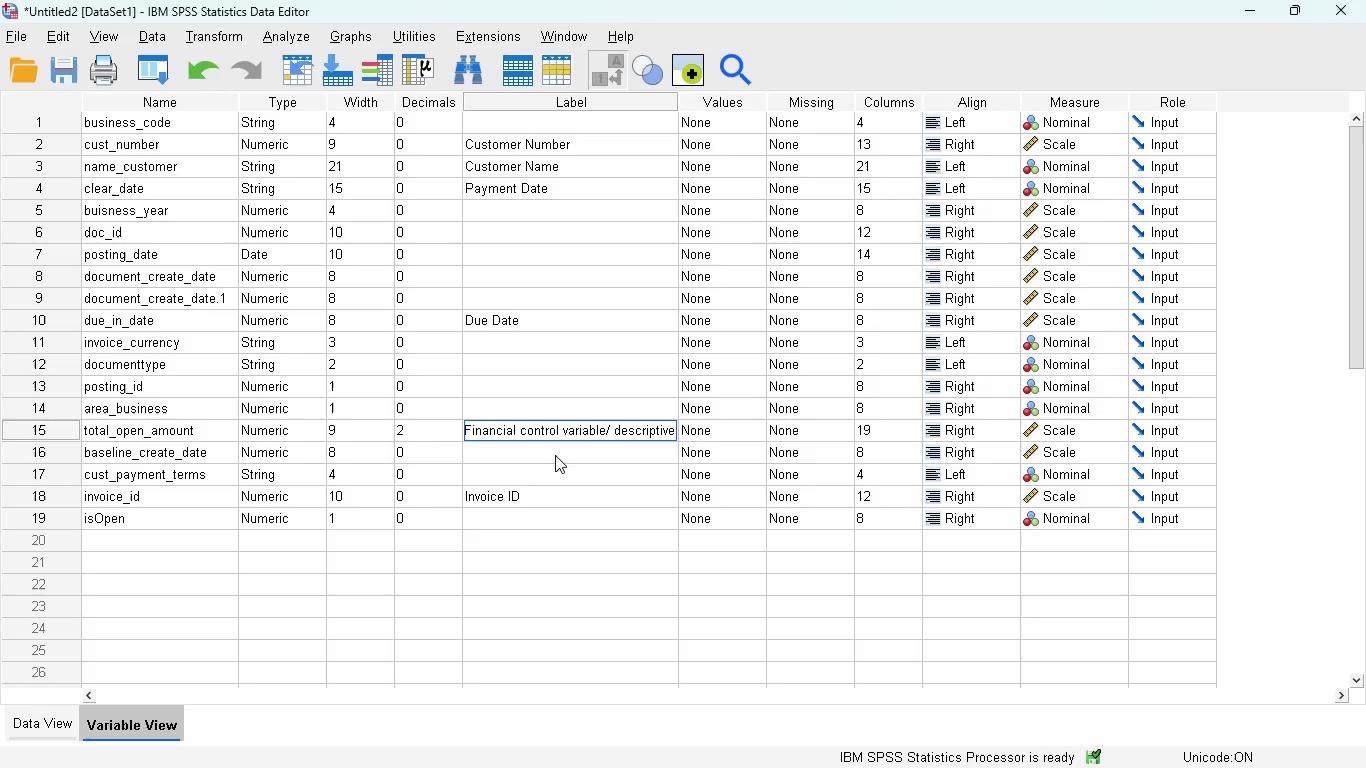 
left_click([57, 732])
 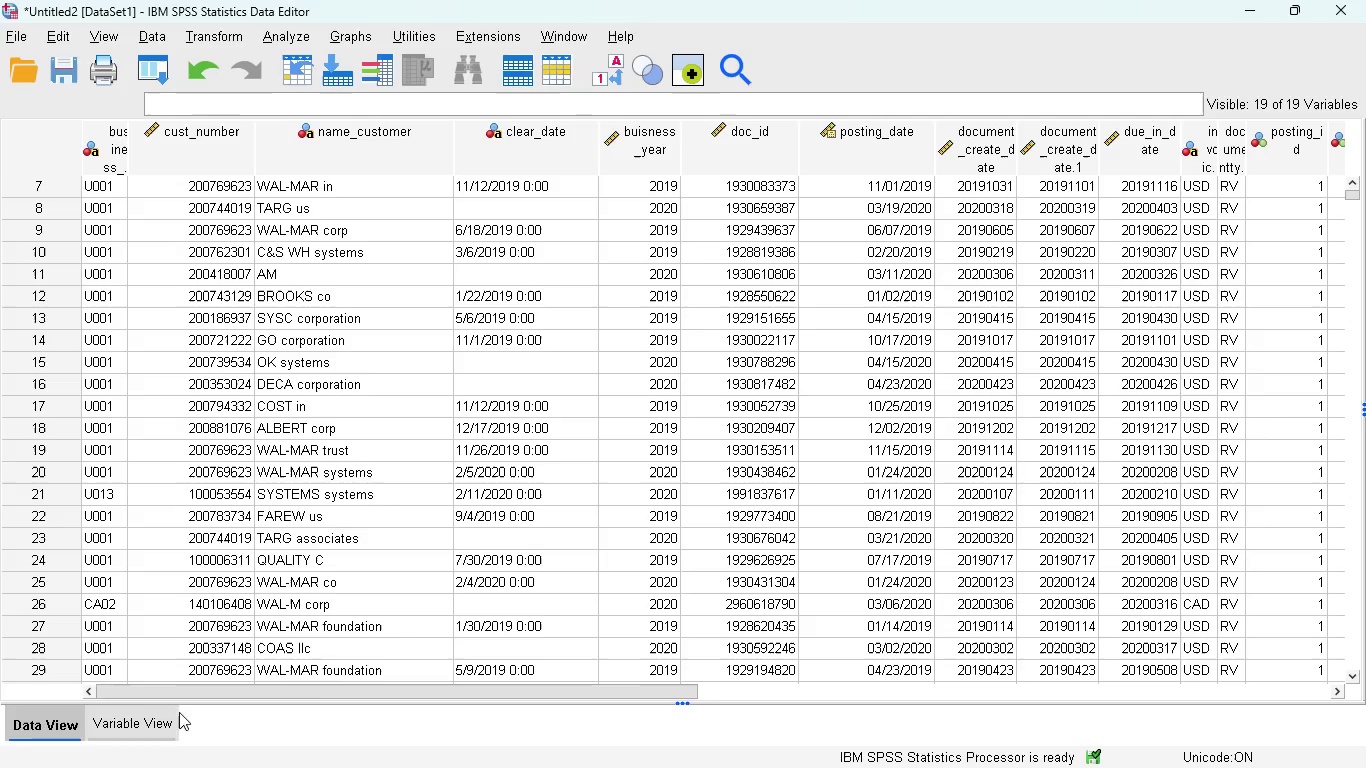 
left_click_drag(start_coordinate=[276, 693], to_coordinate=[473, 691])
 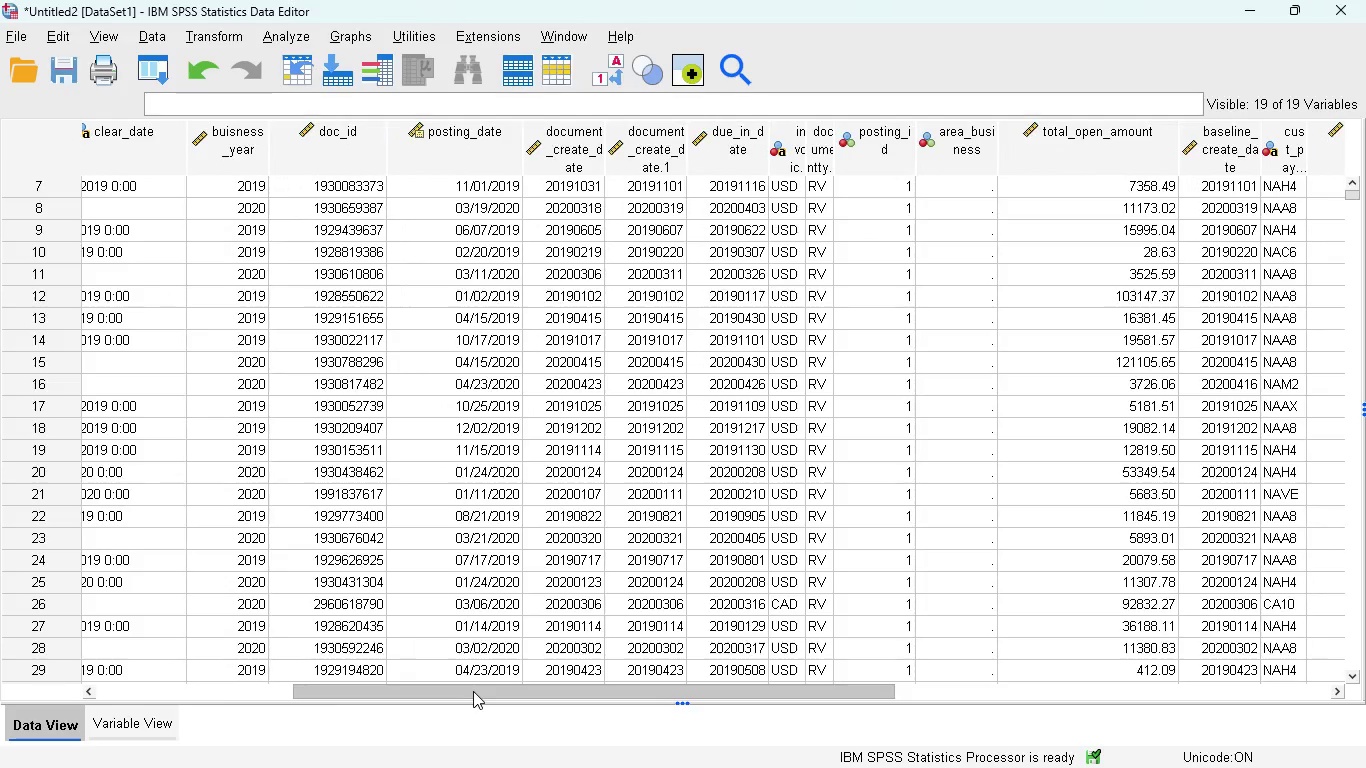 
left_click_drag(start_coordinate=[473, 691], to_coordinate=[399, 708])
 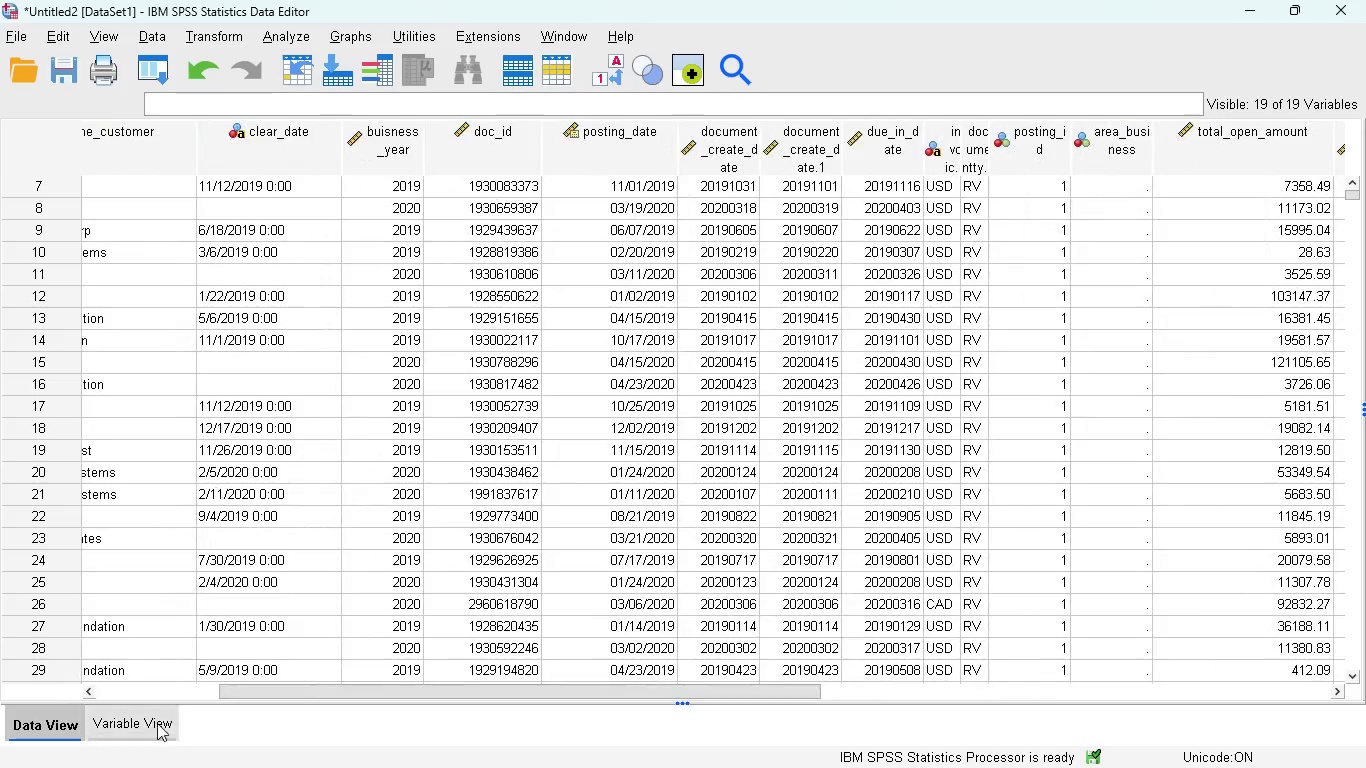 
left_click([154, 724])
 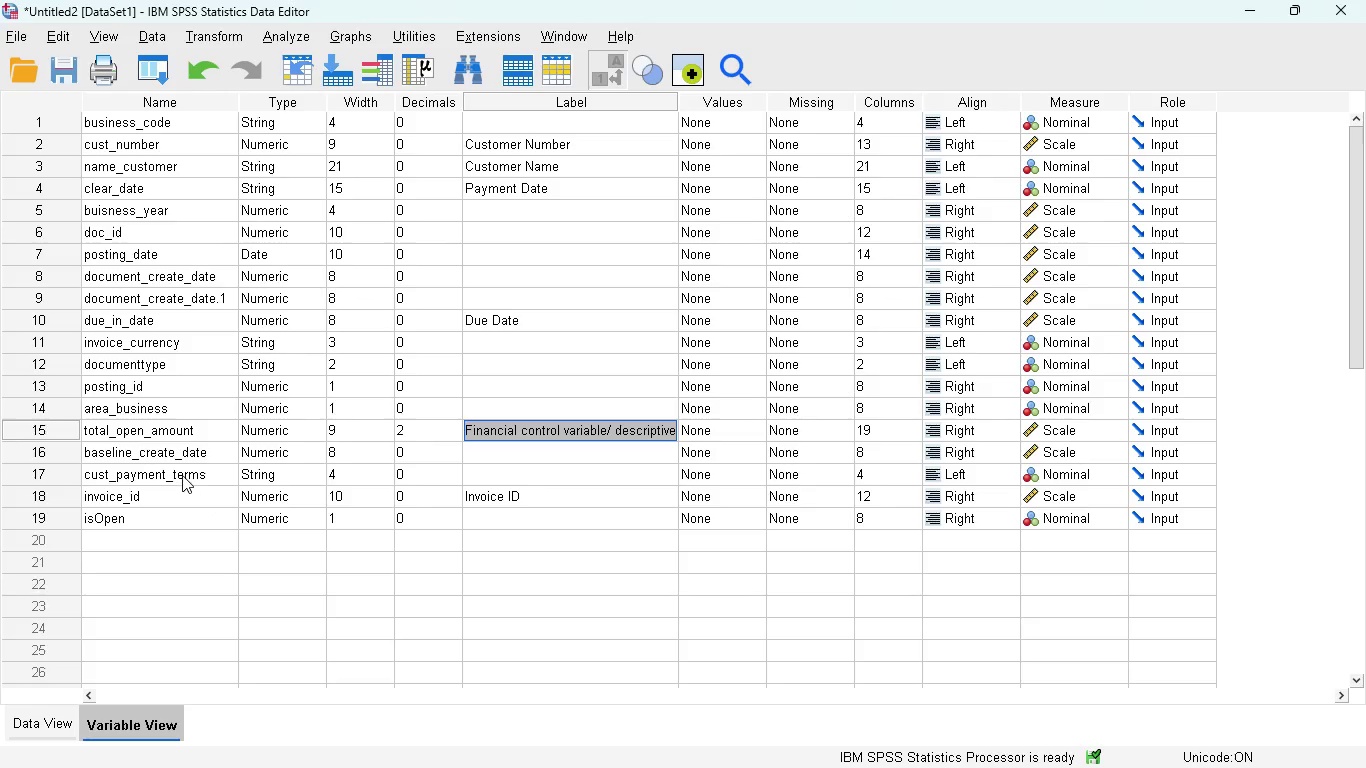 
wait(21.25)
 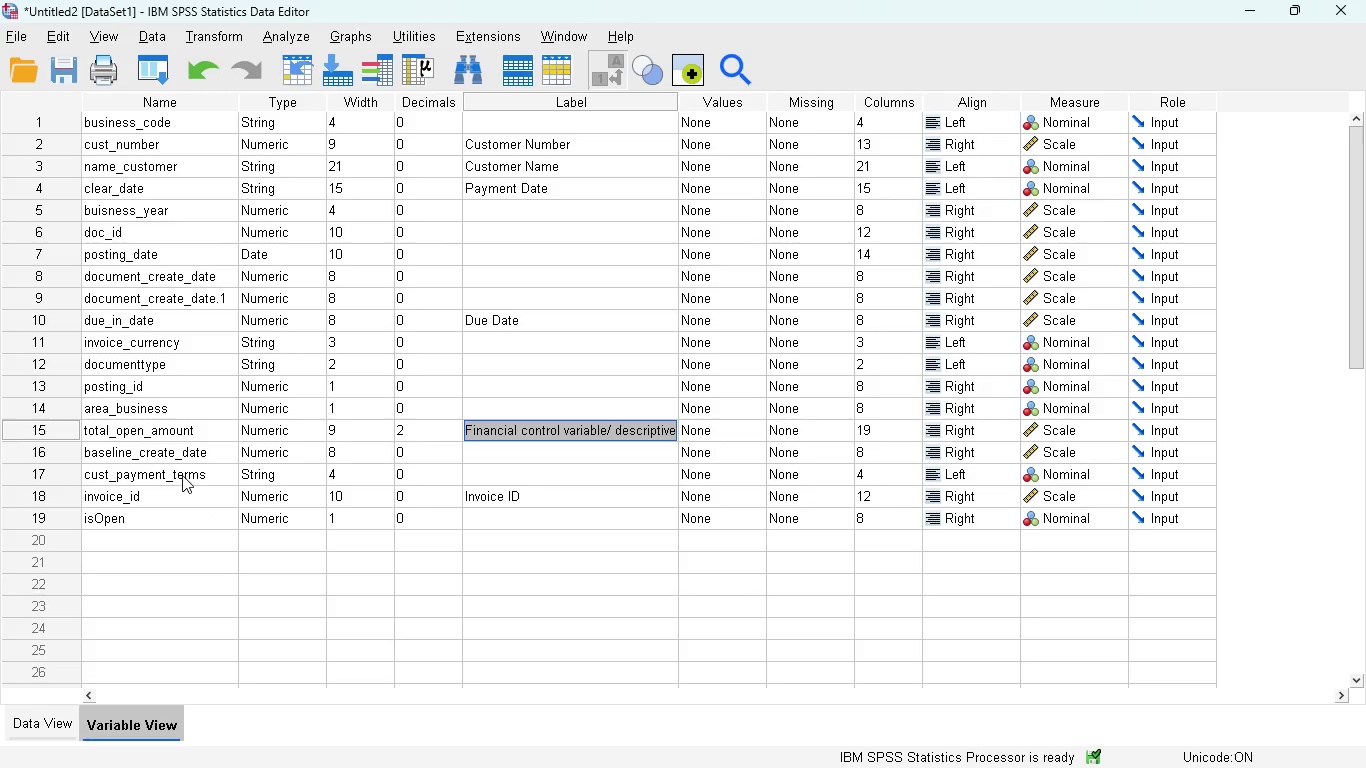 
left_click([481, 343])
 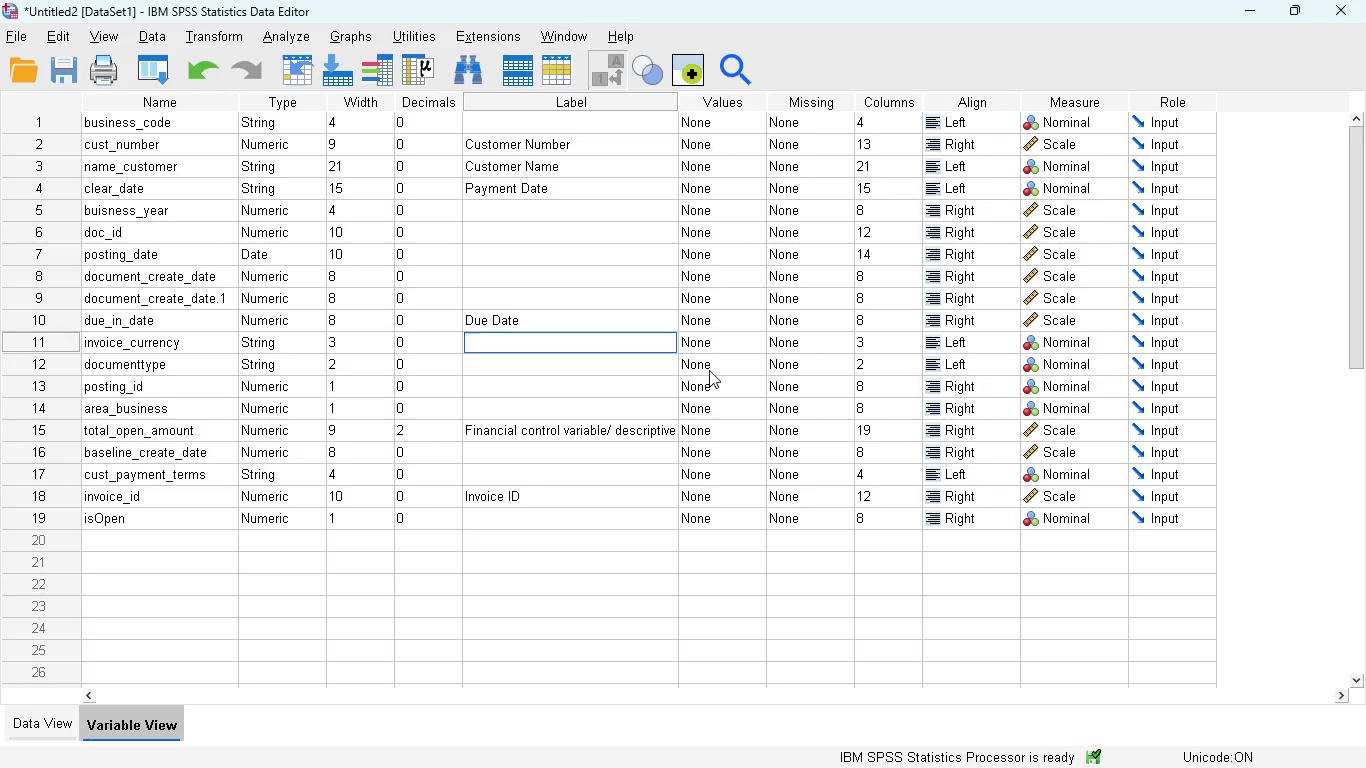 
wait(56.25)
 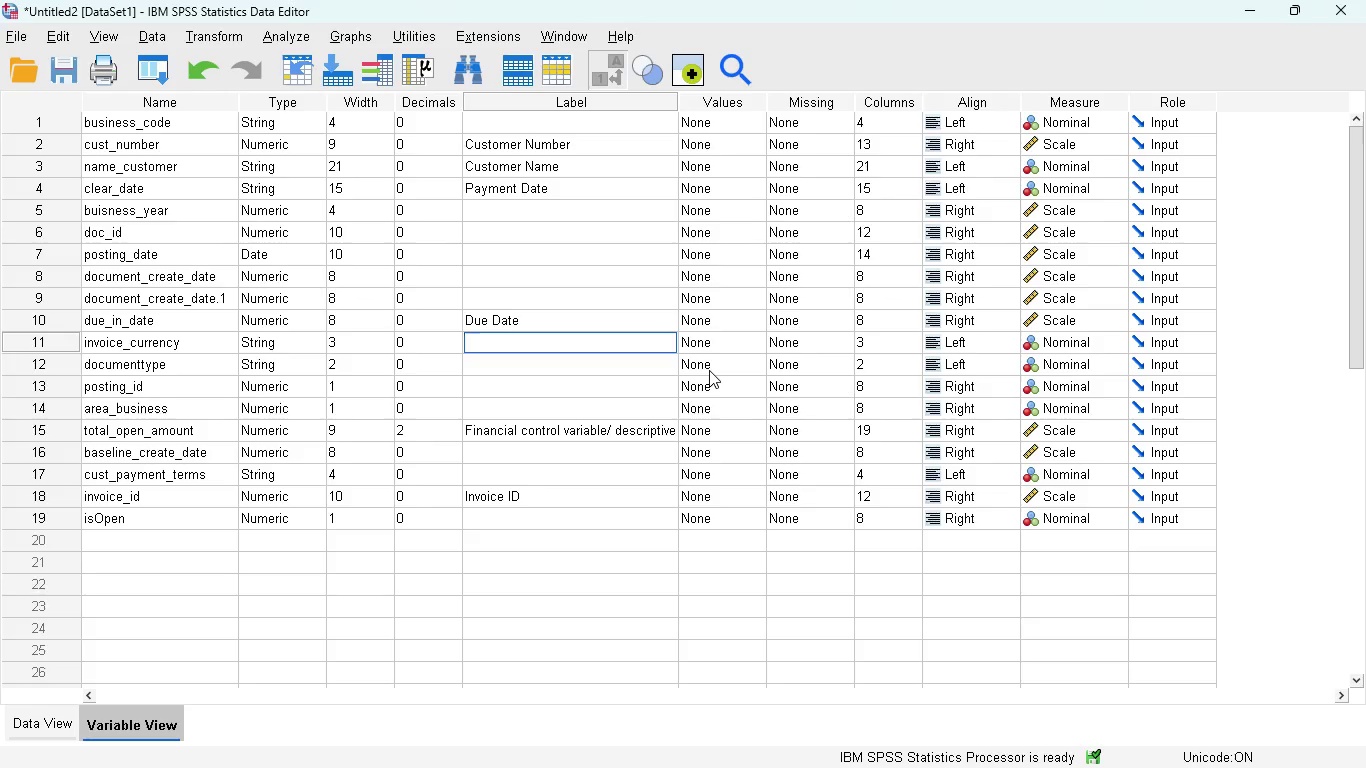 
left_click([519, 187])
 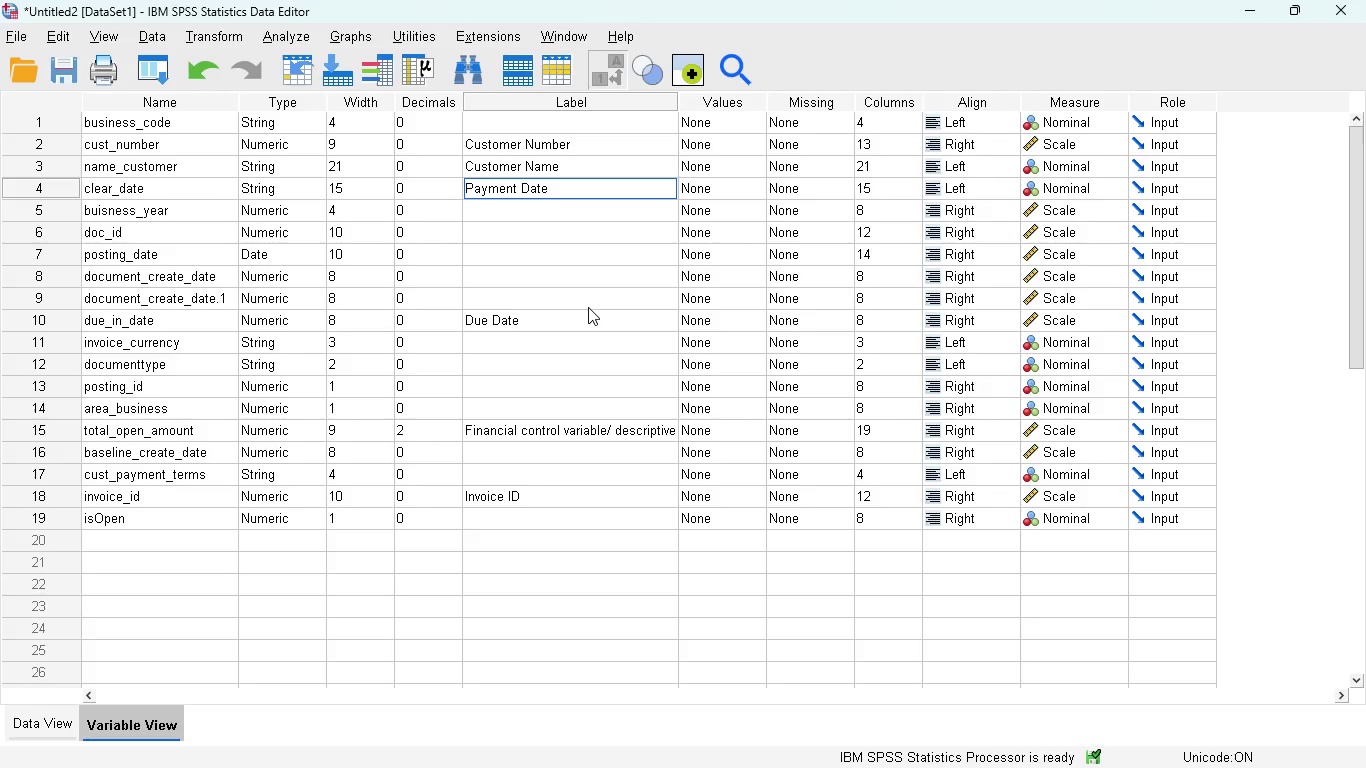 
type(Clar )
 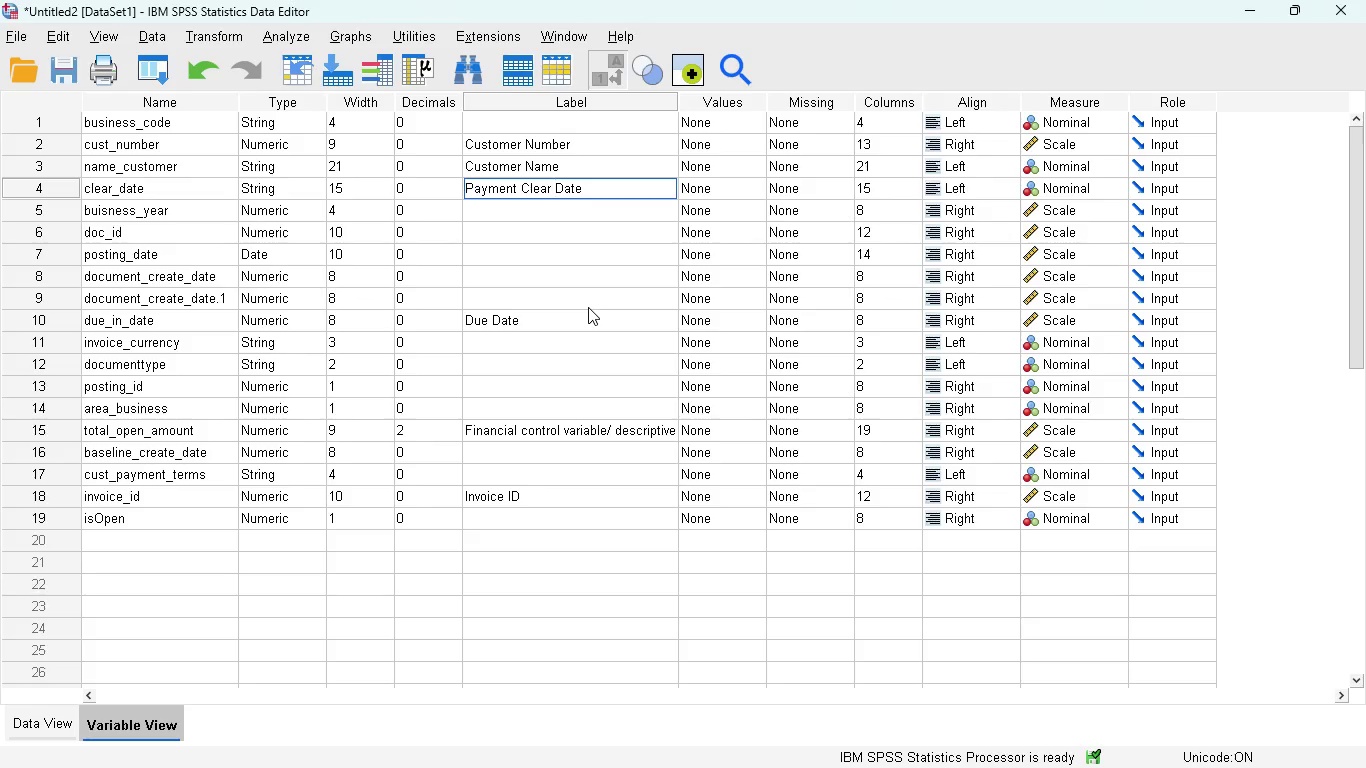 
hold_key(key=E, duration=0.39)
 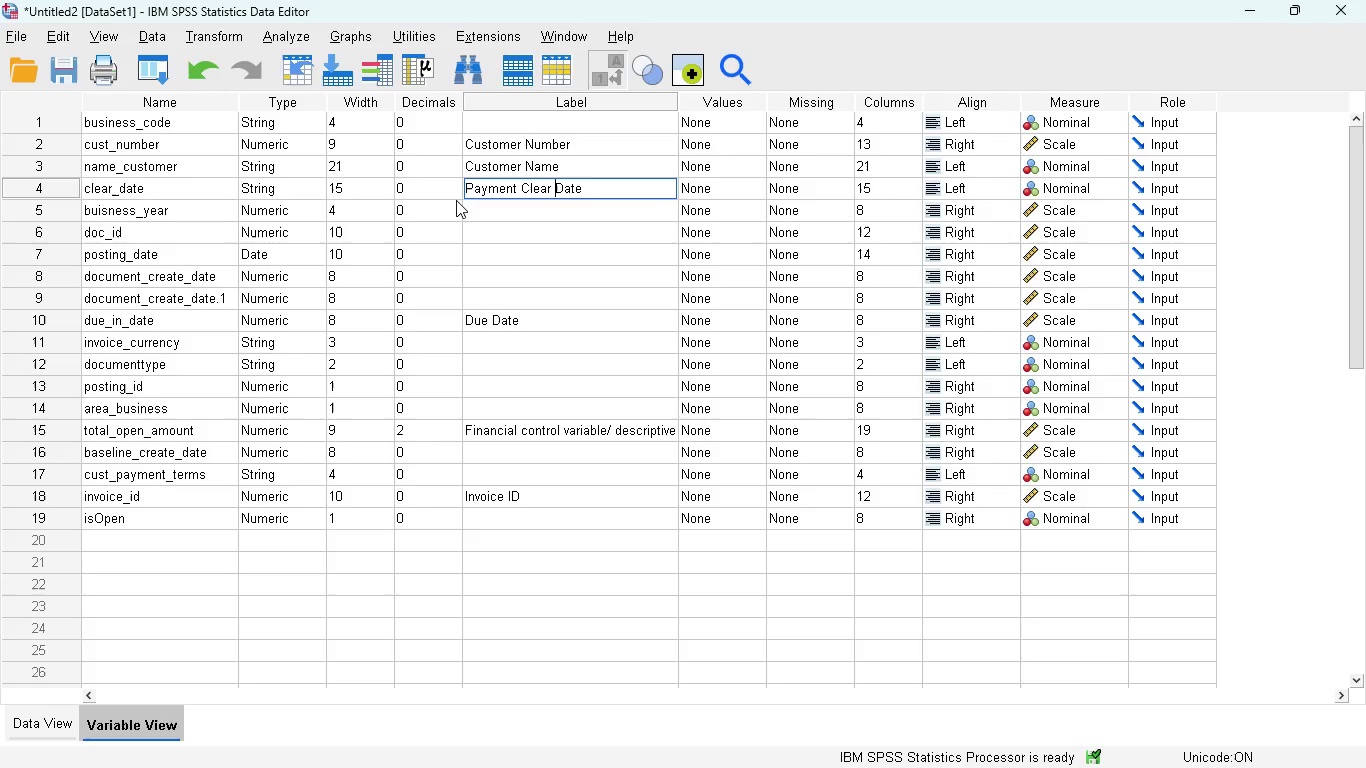 
wait(20.19)
 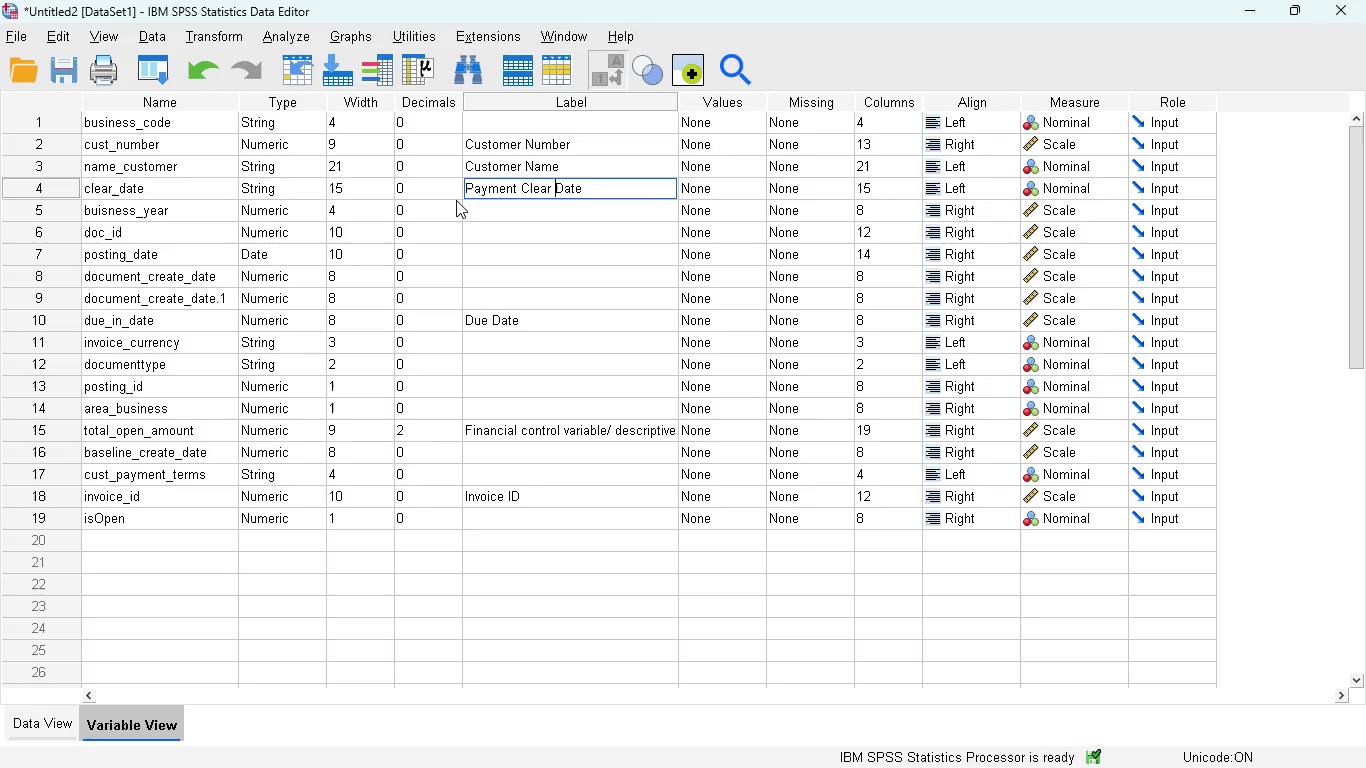 
left_click([469, 316])
 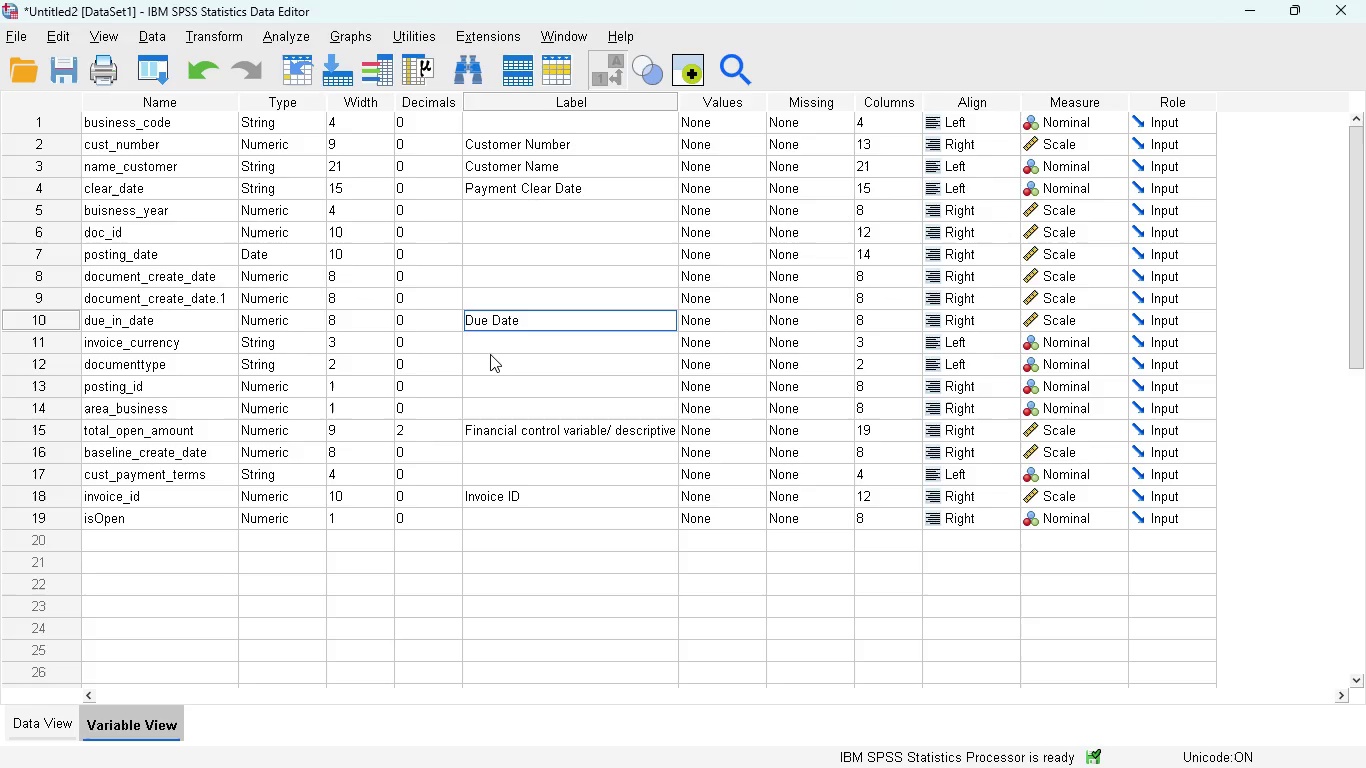 
type(Inv)
key(Backspace)
key(Backspace)
key(Backspace)
type(Invoice )
 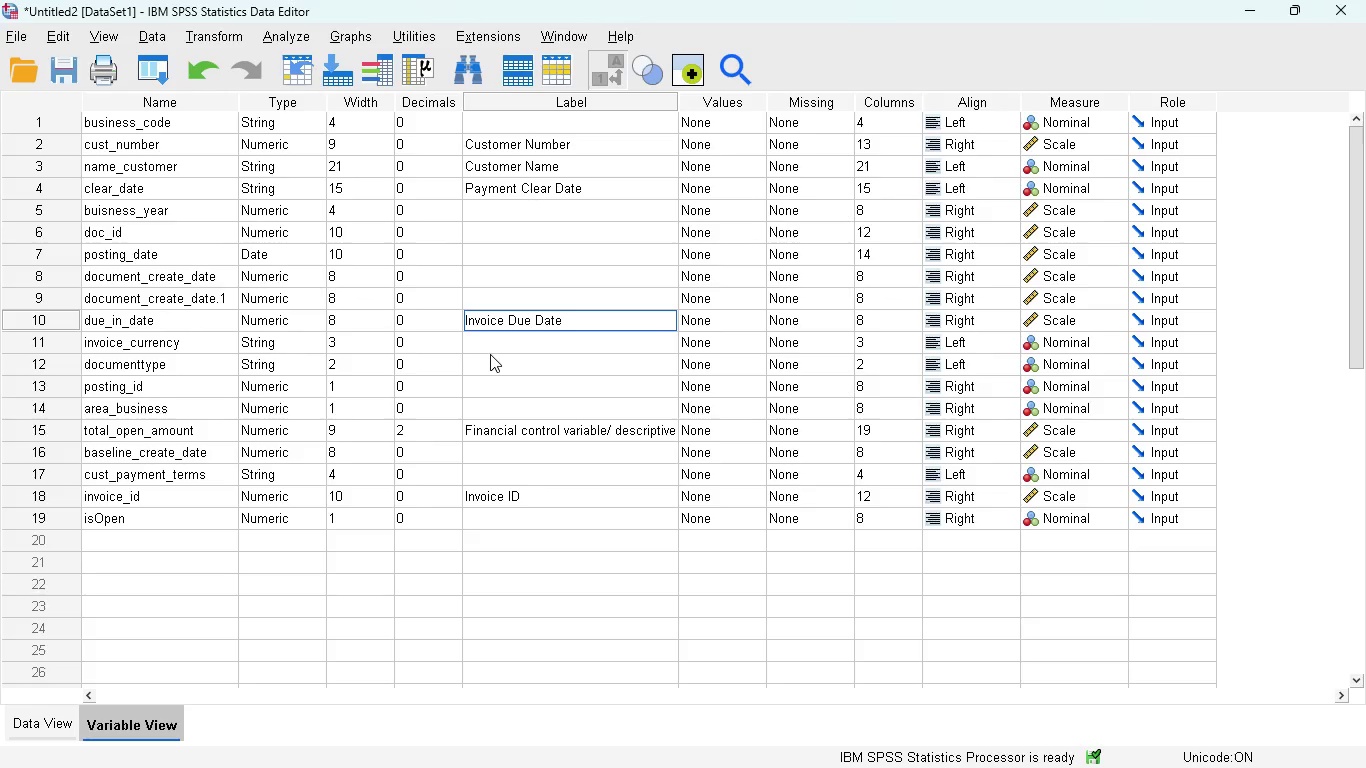 
wait(9.47)
 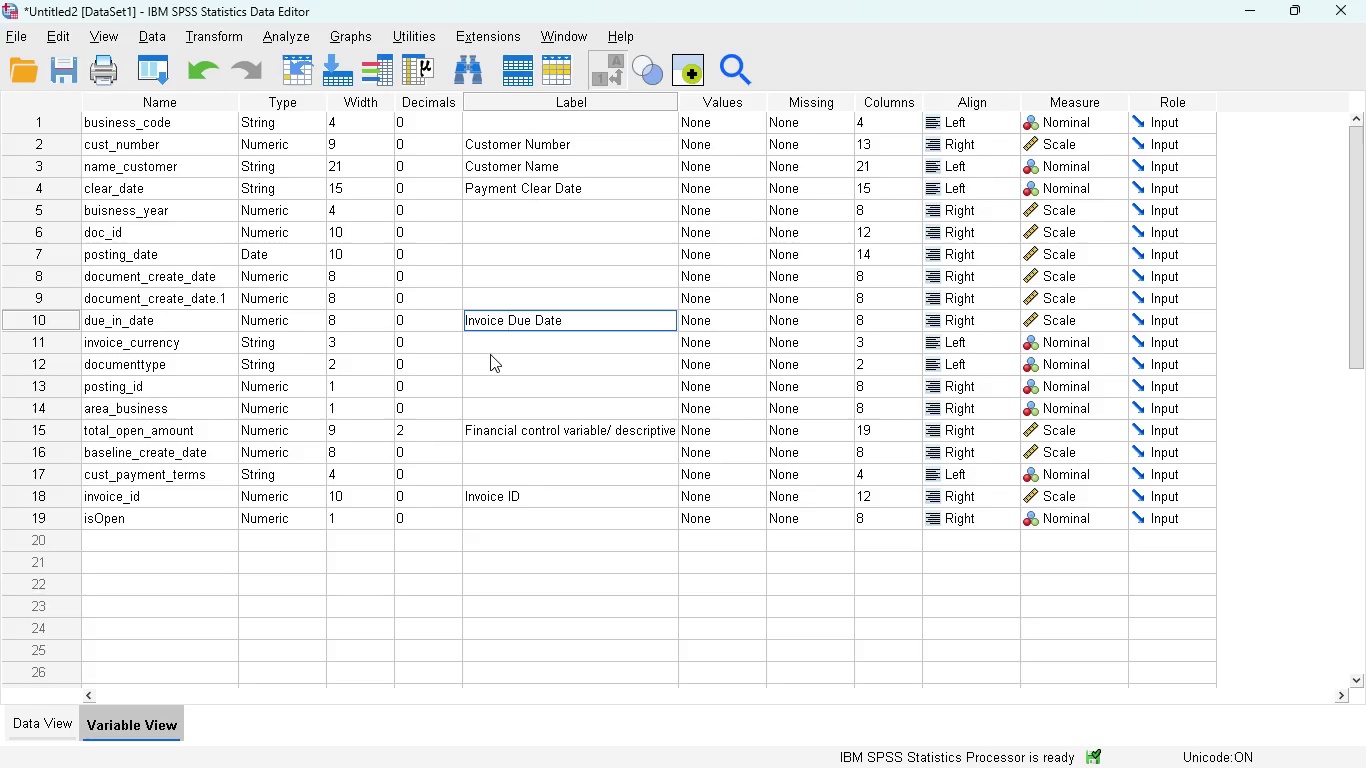 
left_click([524, 426])
 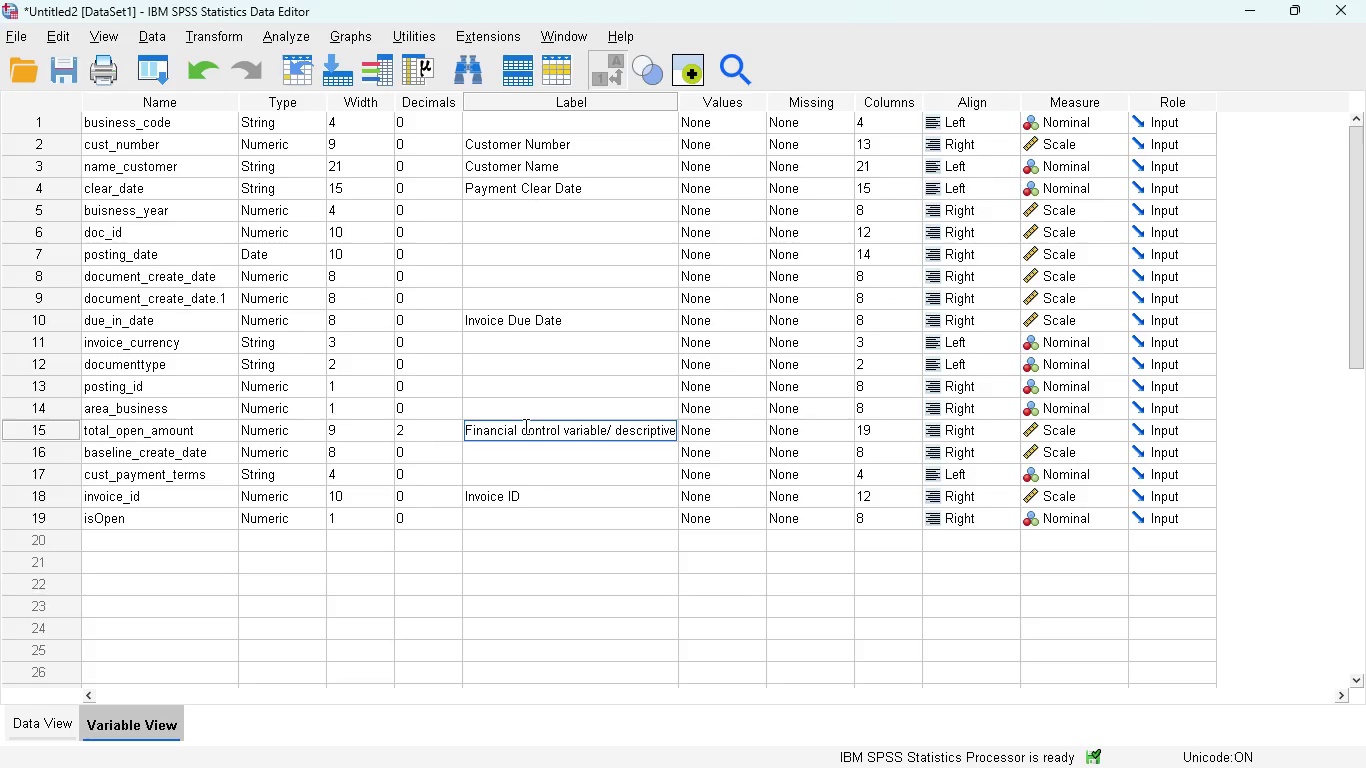 
key(Control+ControlLeft)
 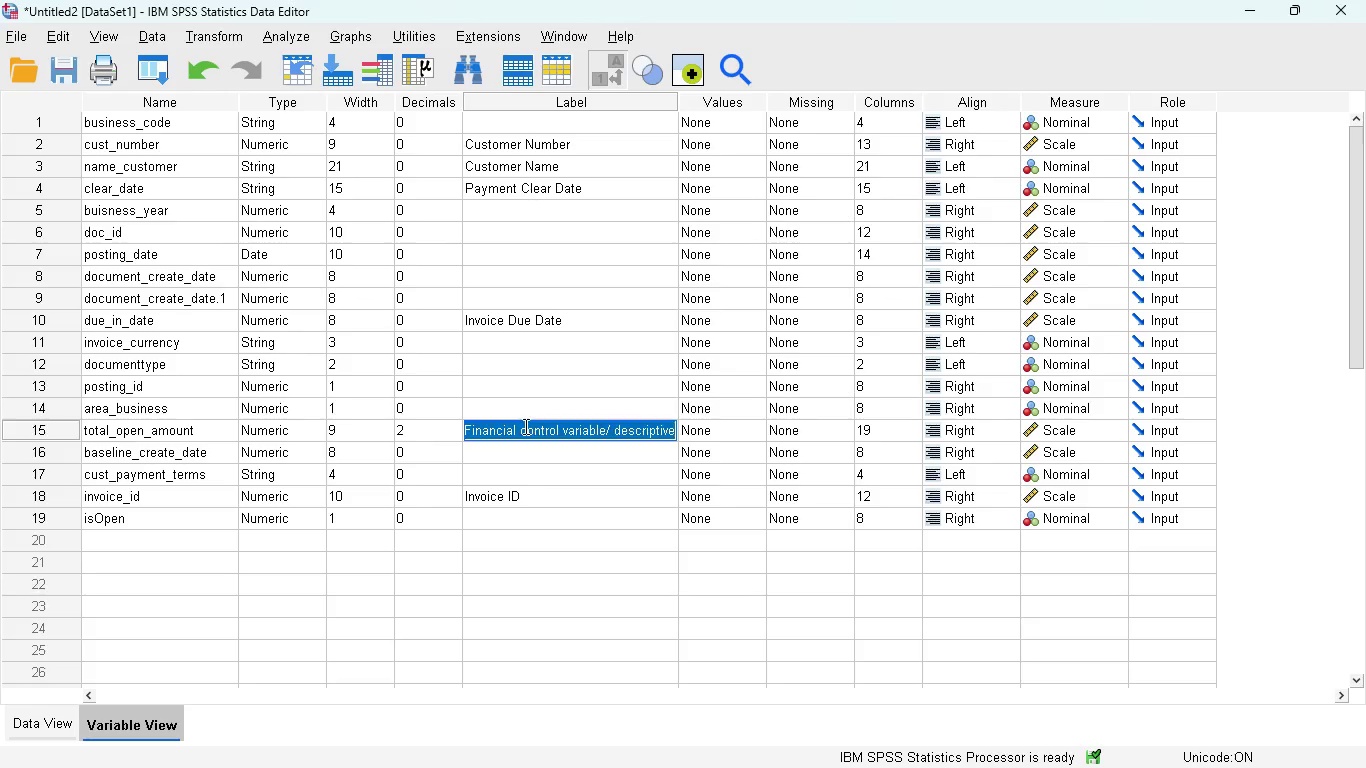 
key(Control+A)
 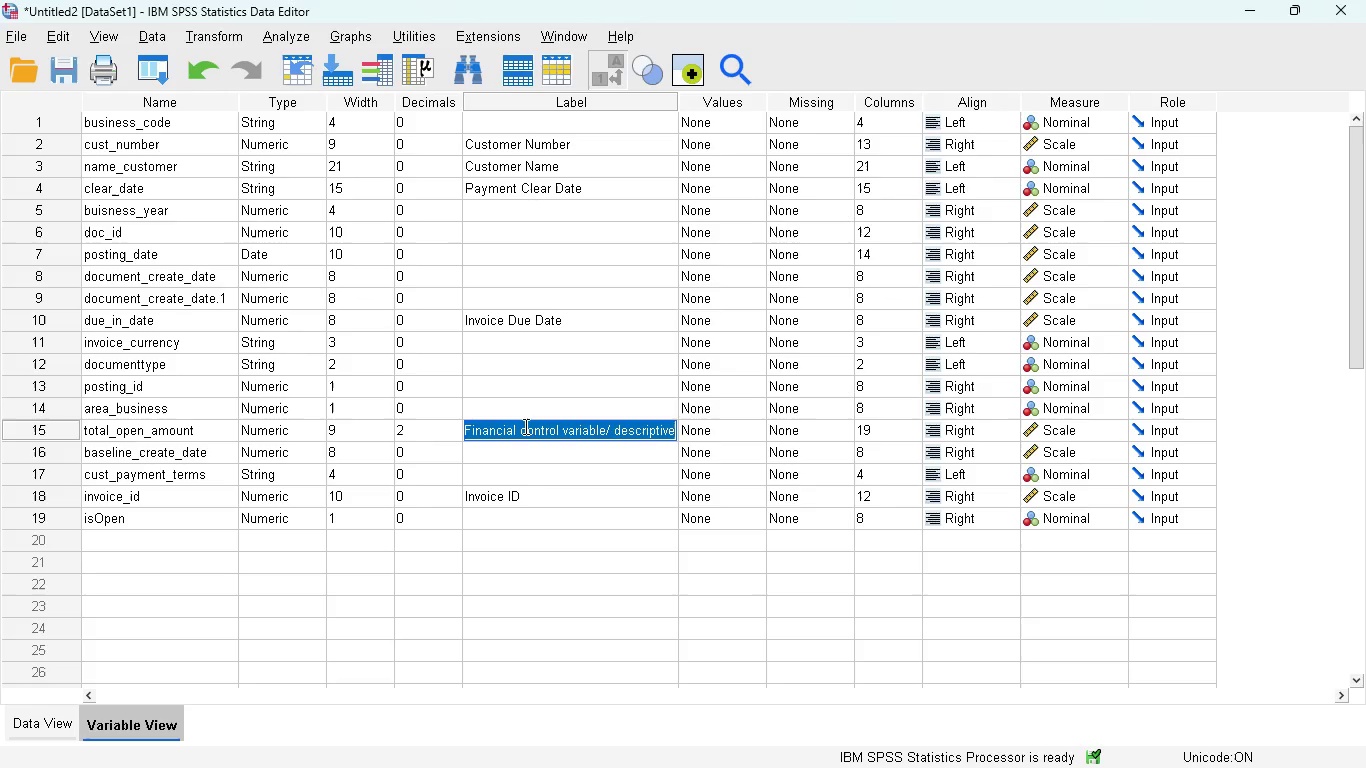 
type(Invoice Amount)
 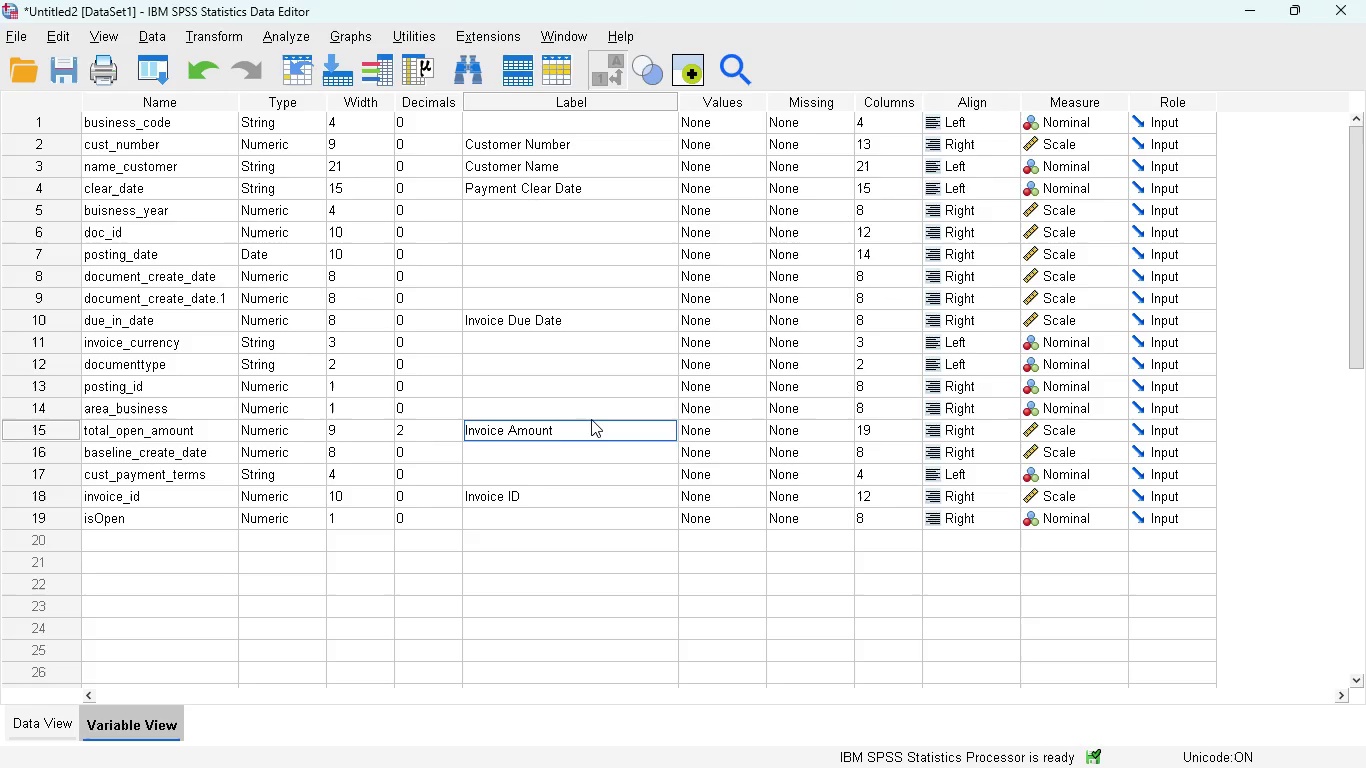 
wait(8.94)
 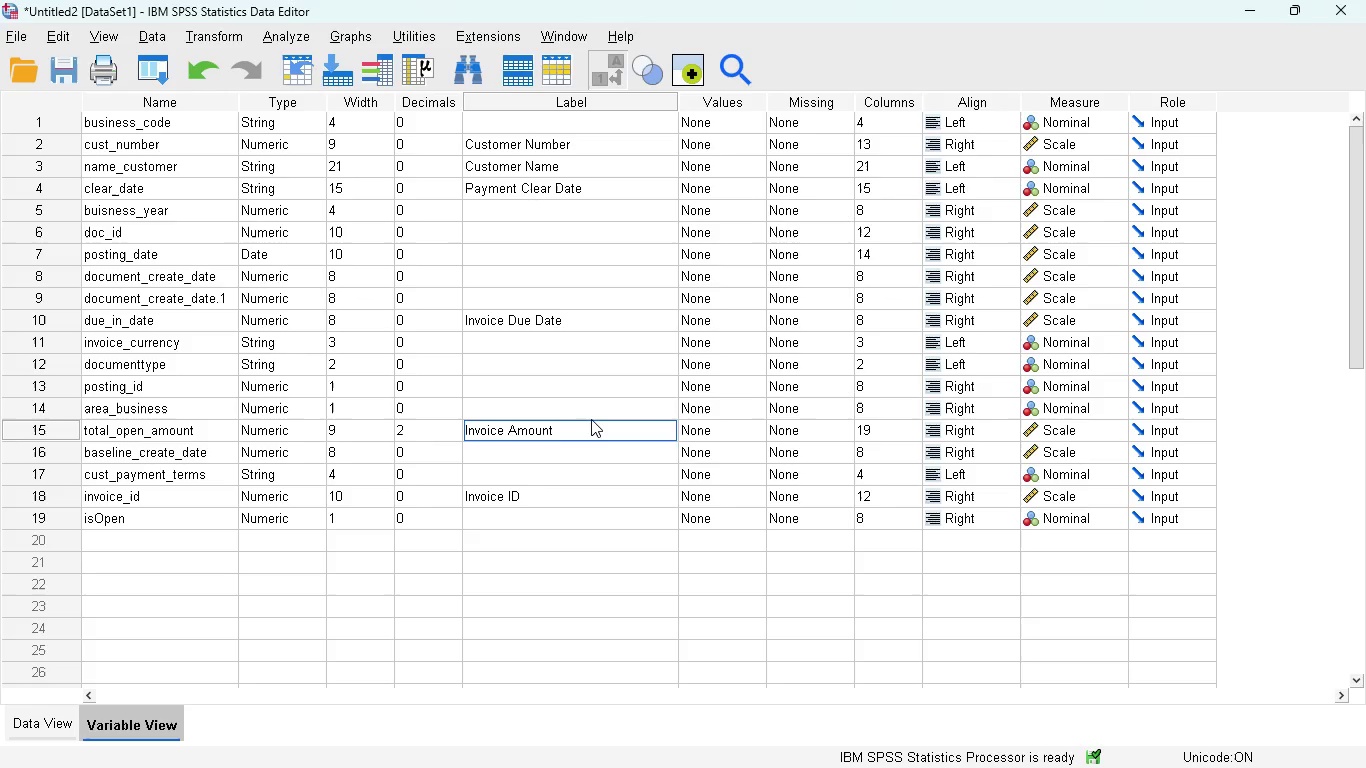 
left_click([477, 342])
 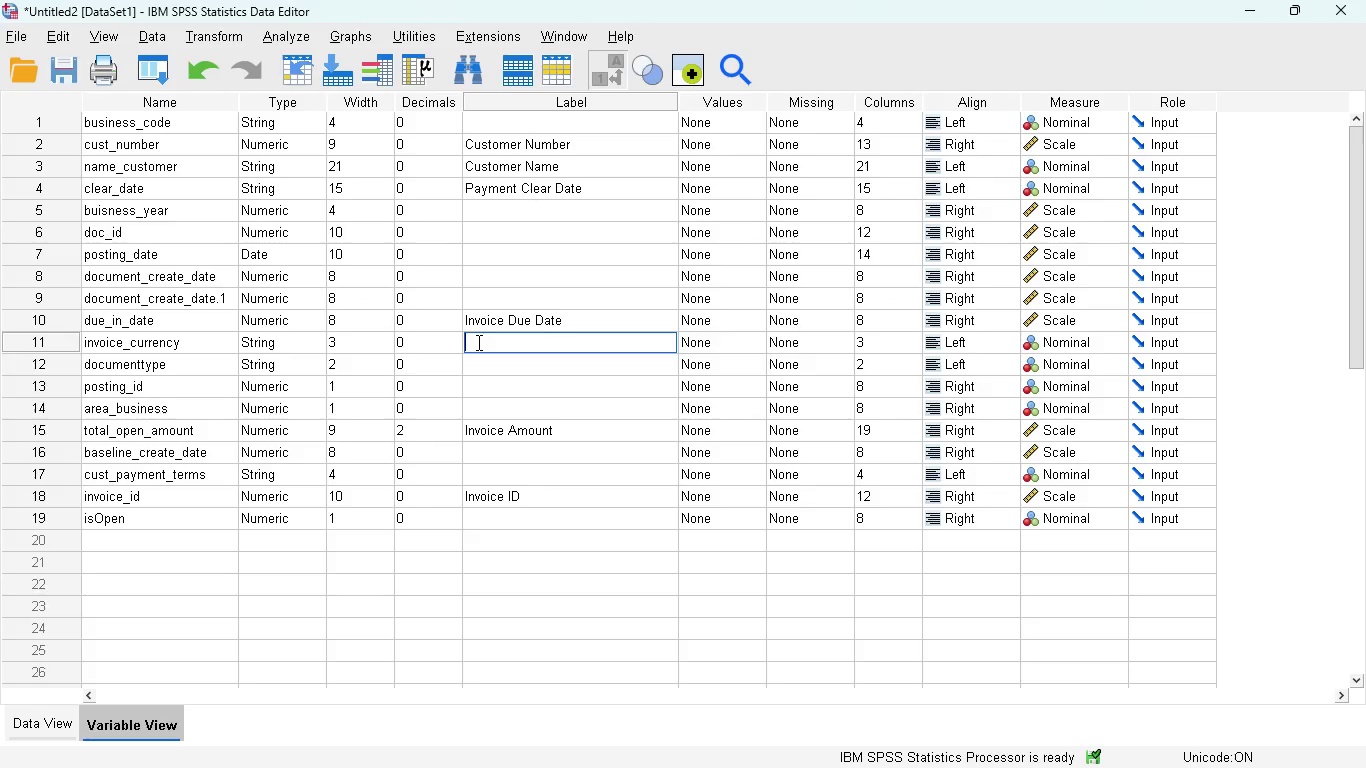 
type(Currency )
 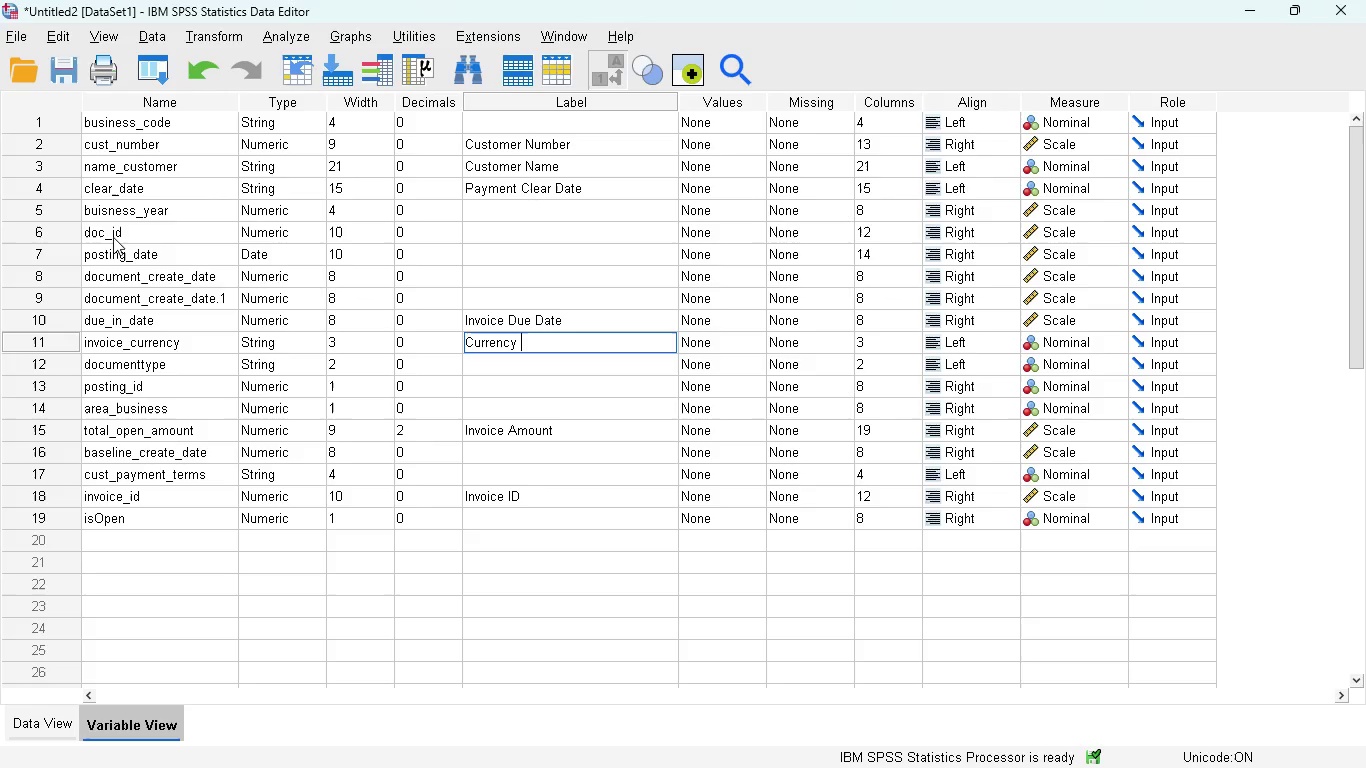 
wait(24.47)
 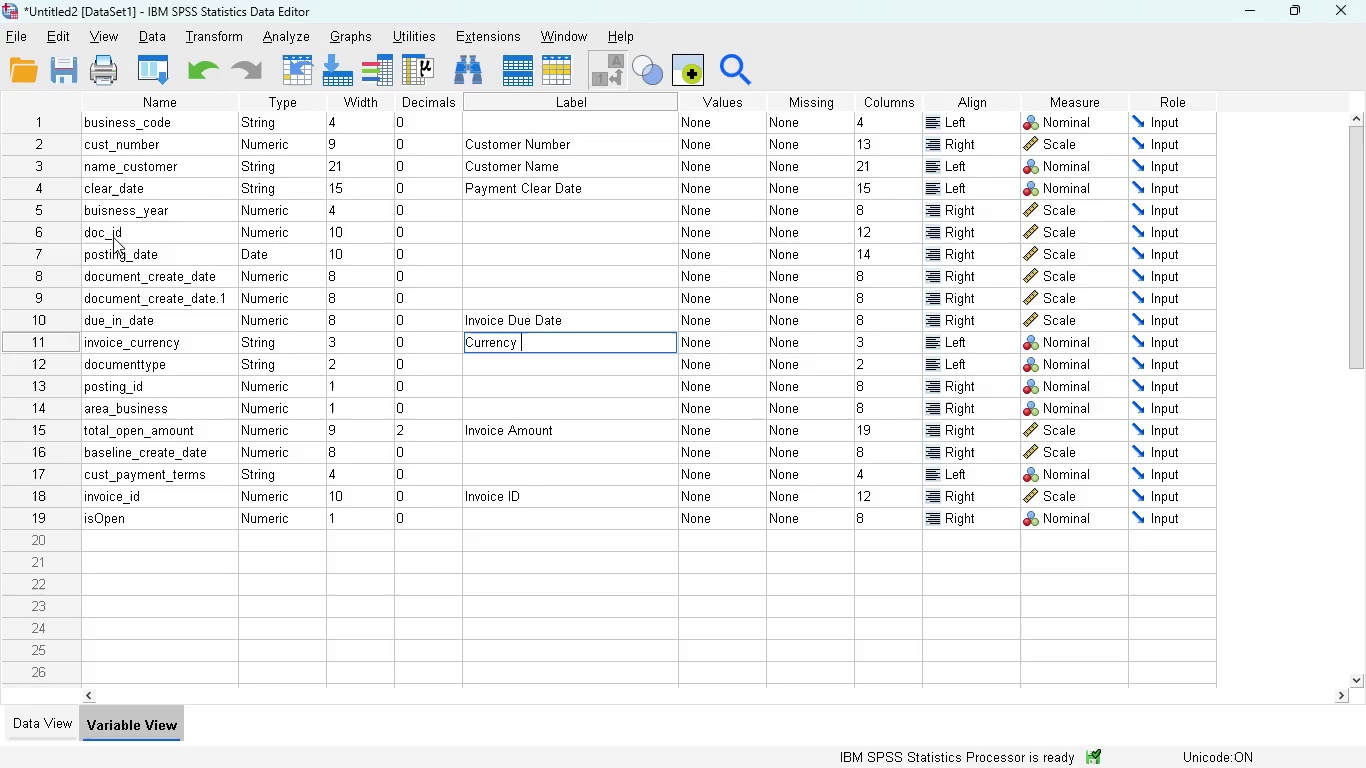 
left_click([47, 717])
 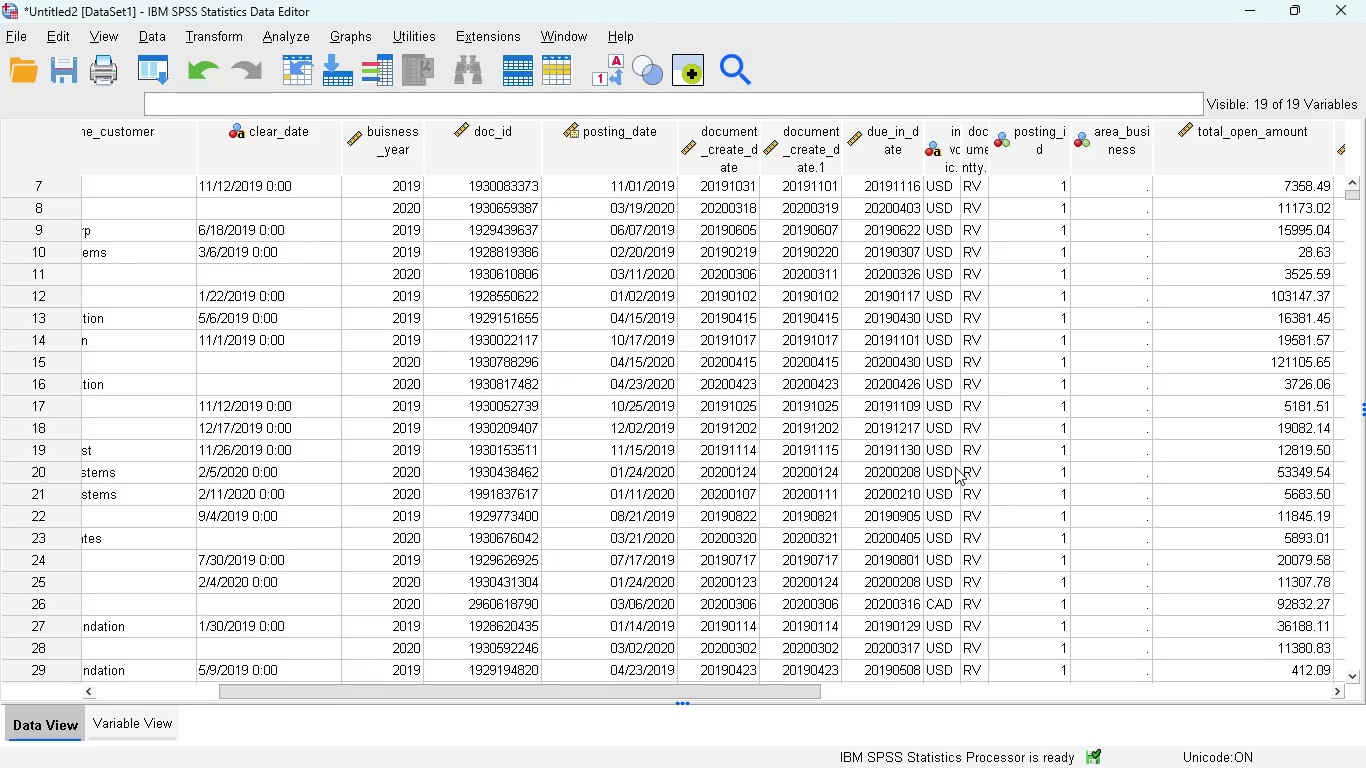 
wait(28.69)
 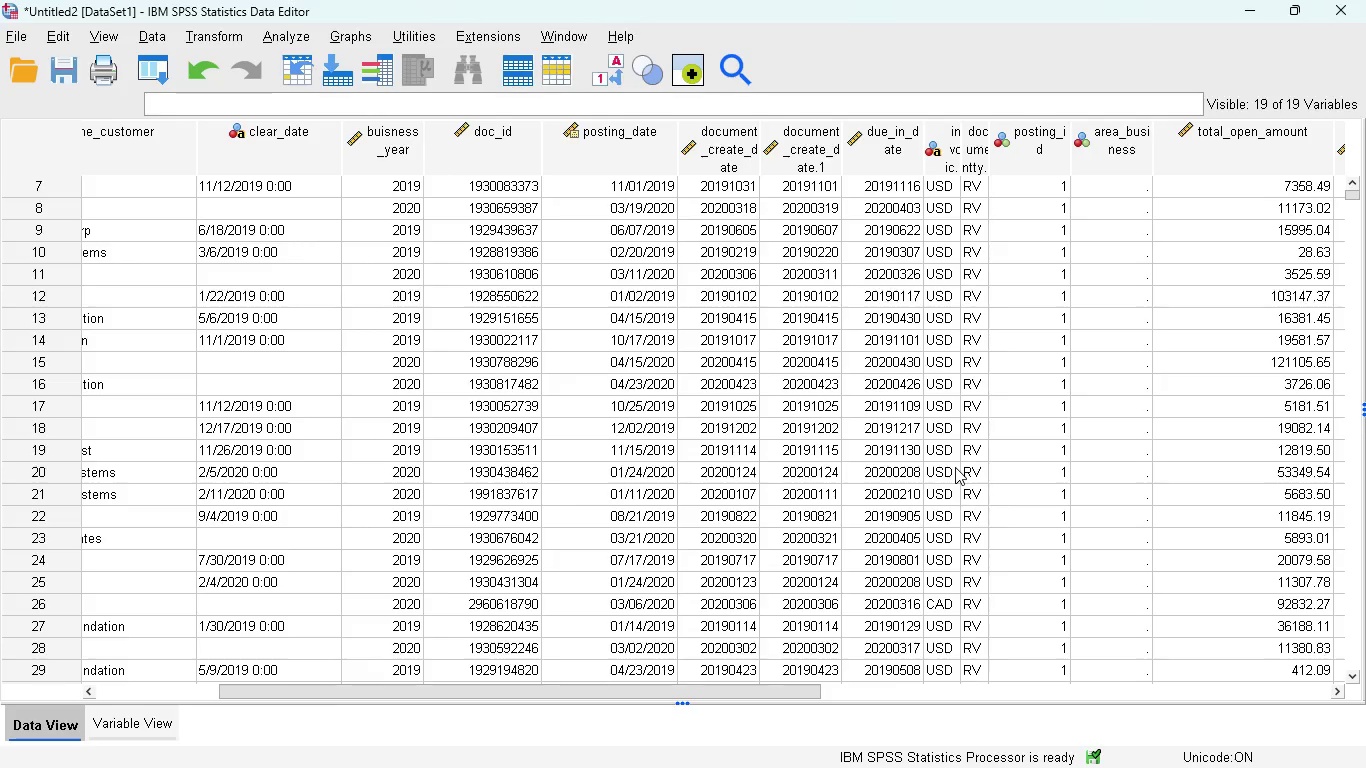 
left_click([140, 722])
 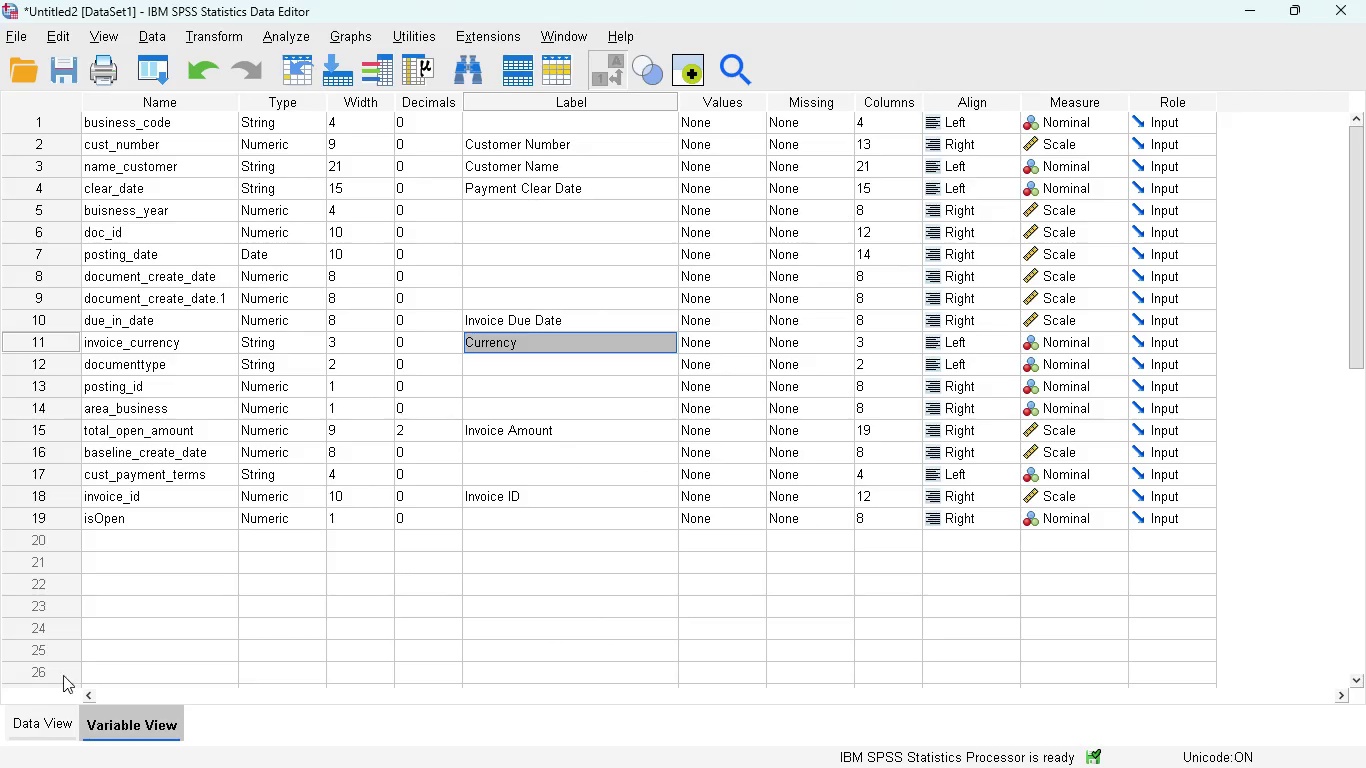 
left_click([57, 717])
 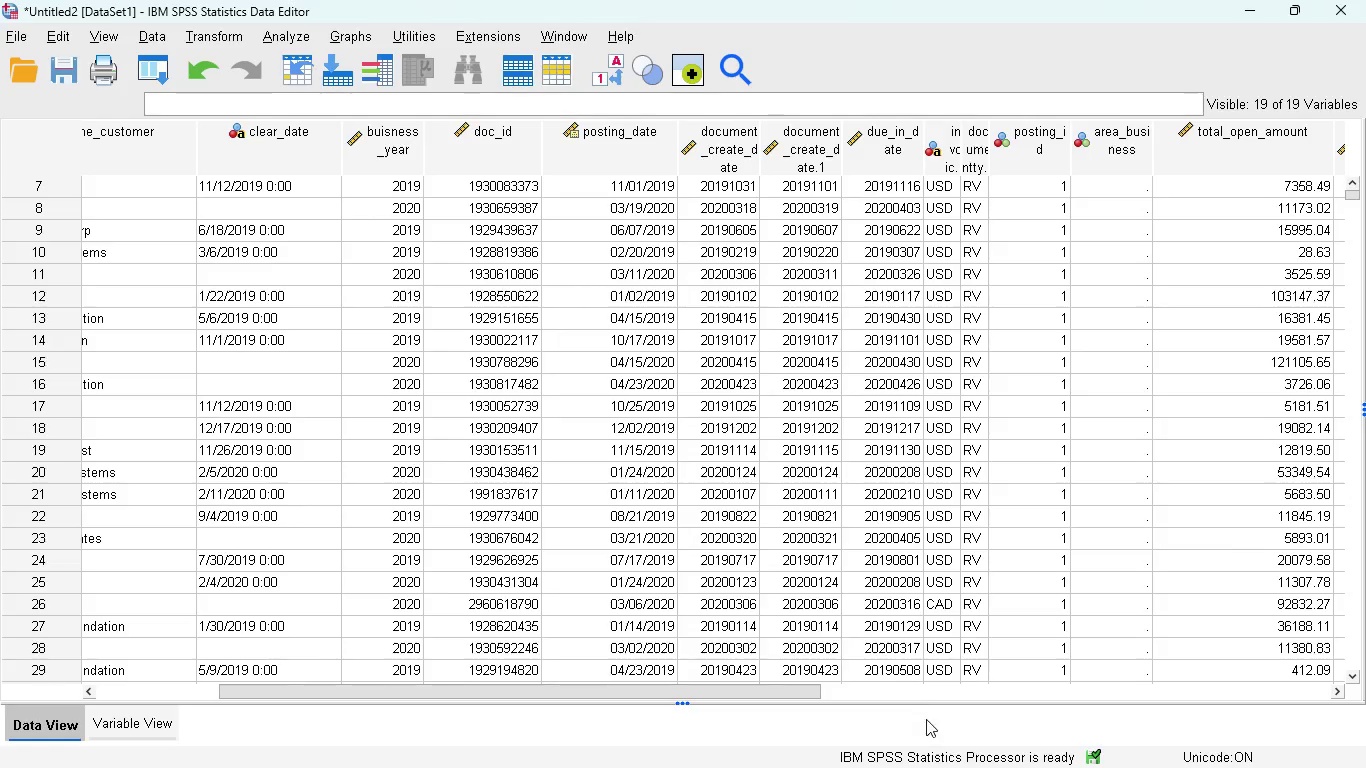 
left_click([910, 752])
 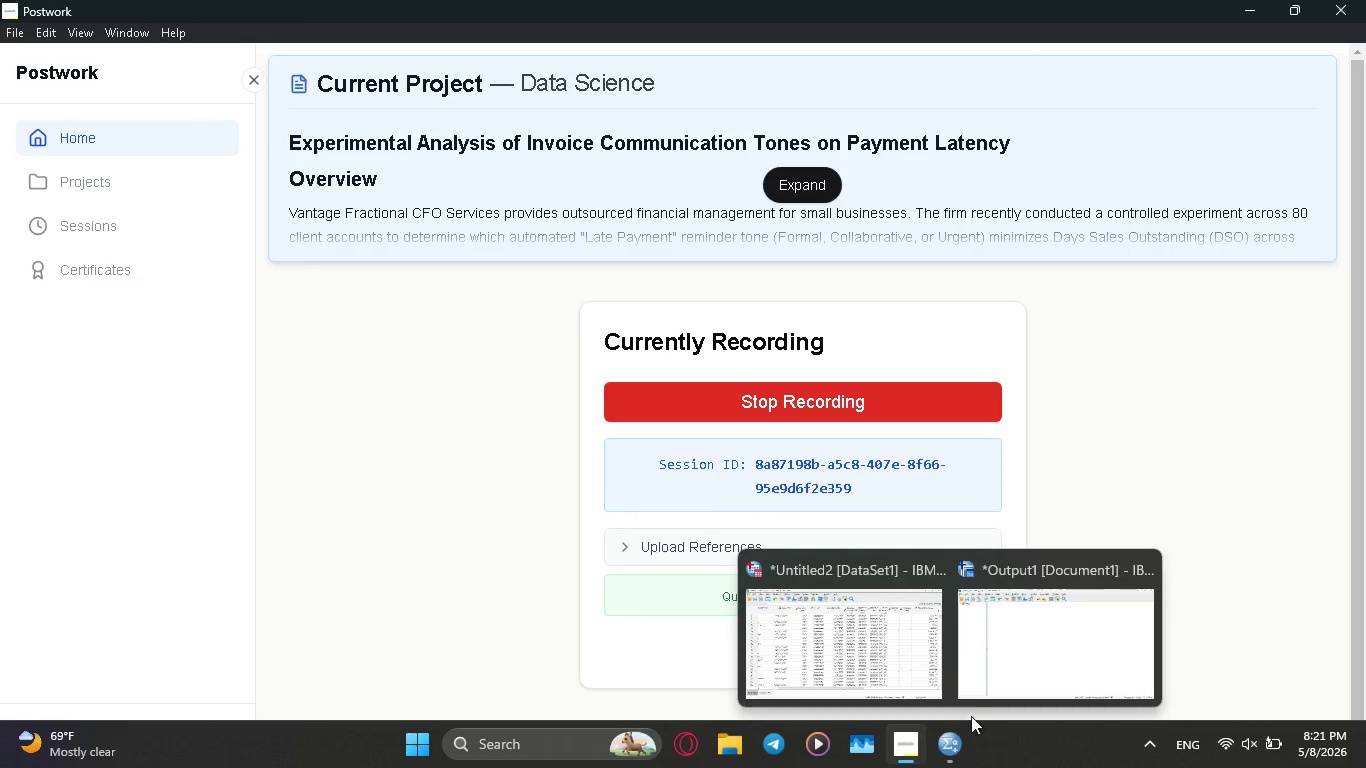 
left_click([895, 674])
 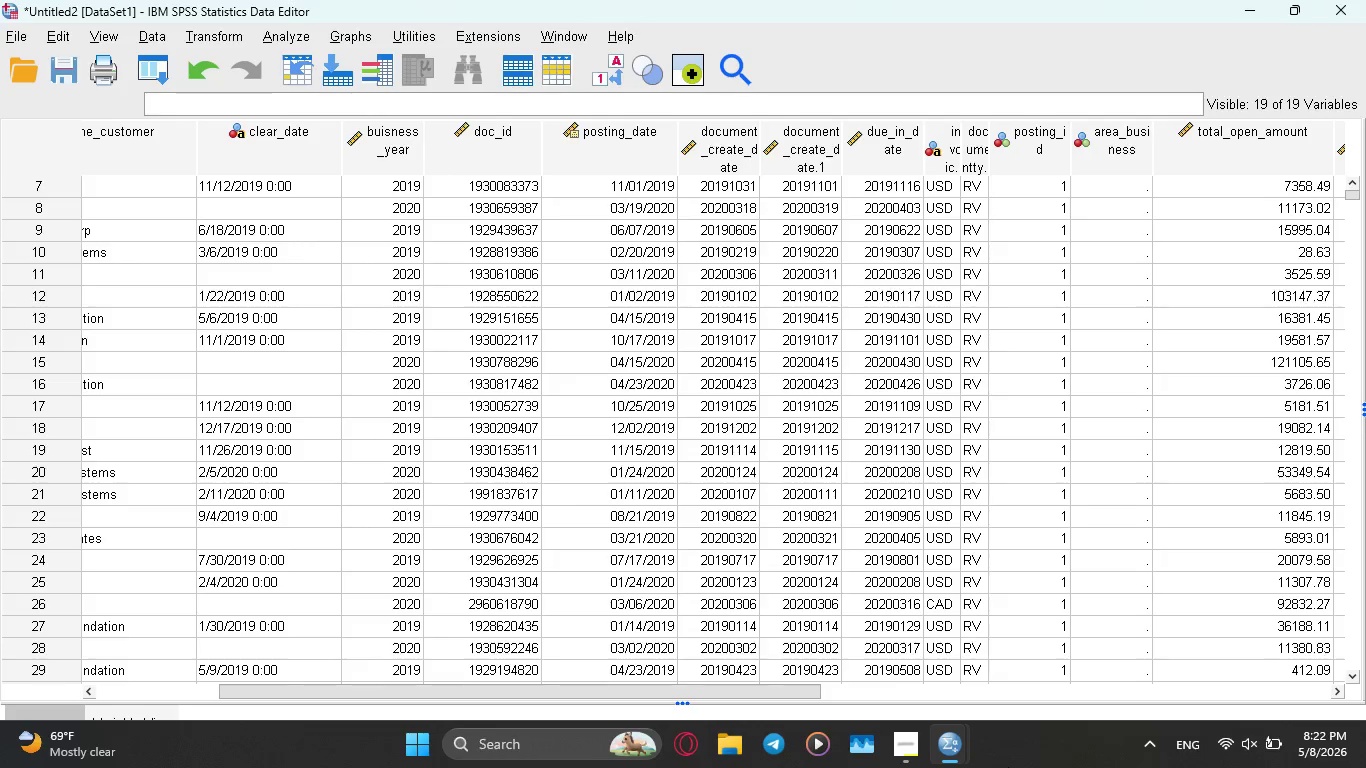 
wait(42.48)
 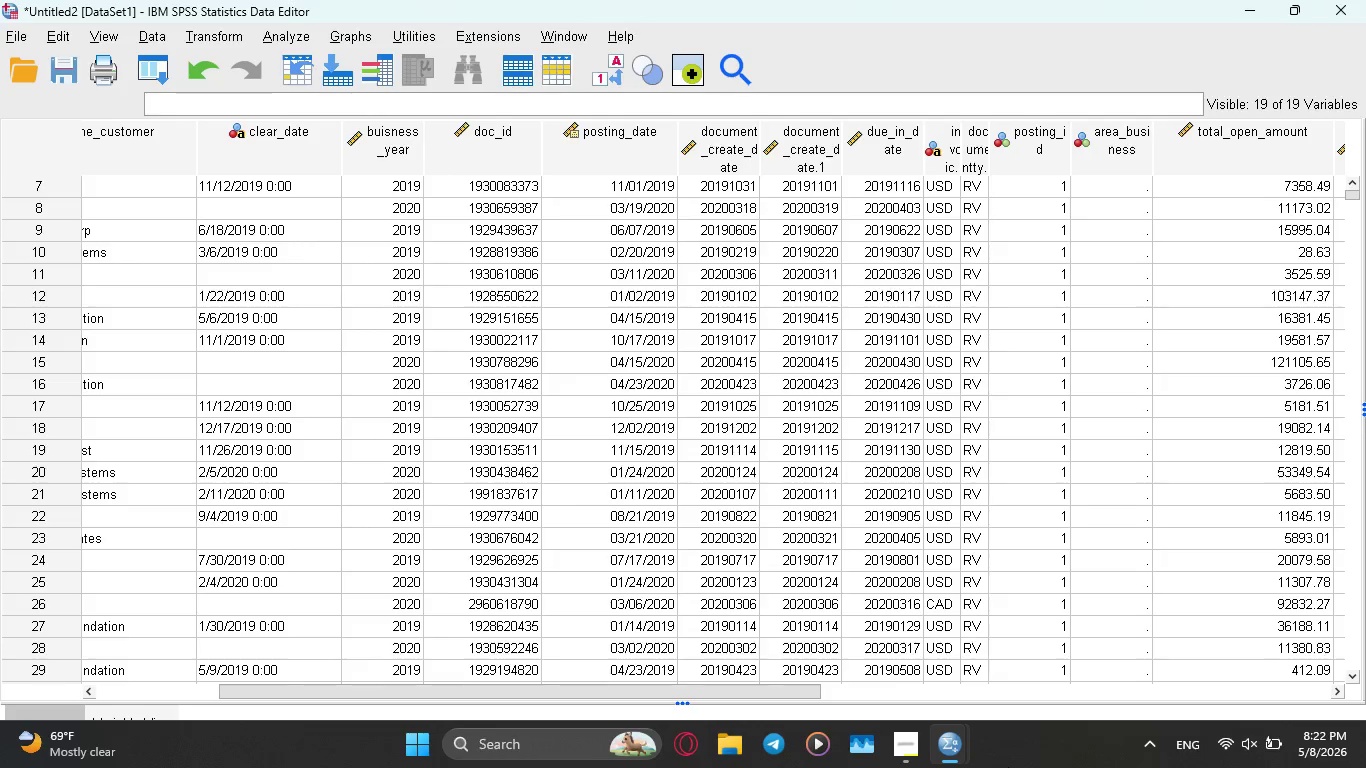 
scroll: coordinate [592, 442], scroll_direction: none, amount: 0.0
 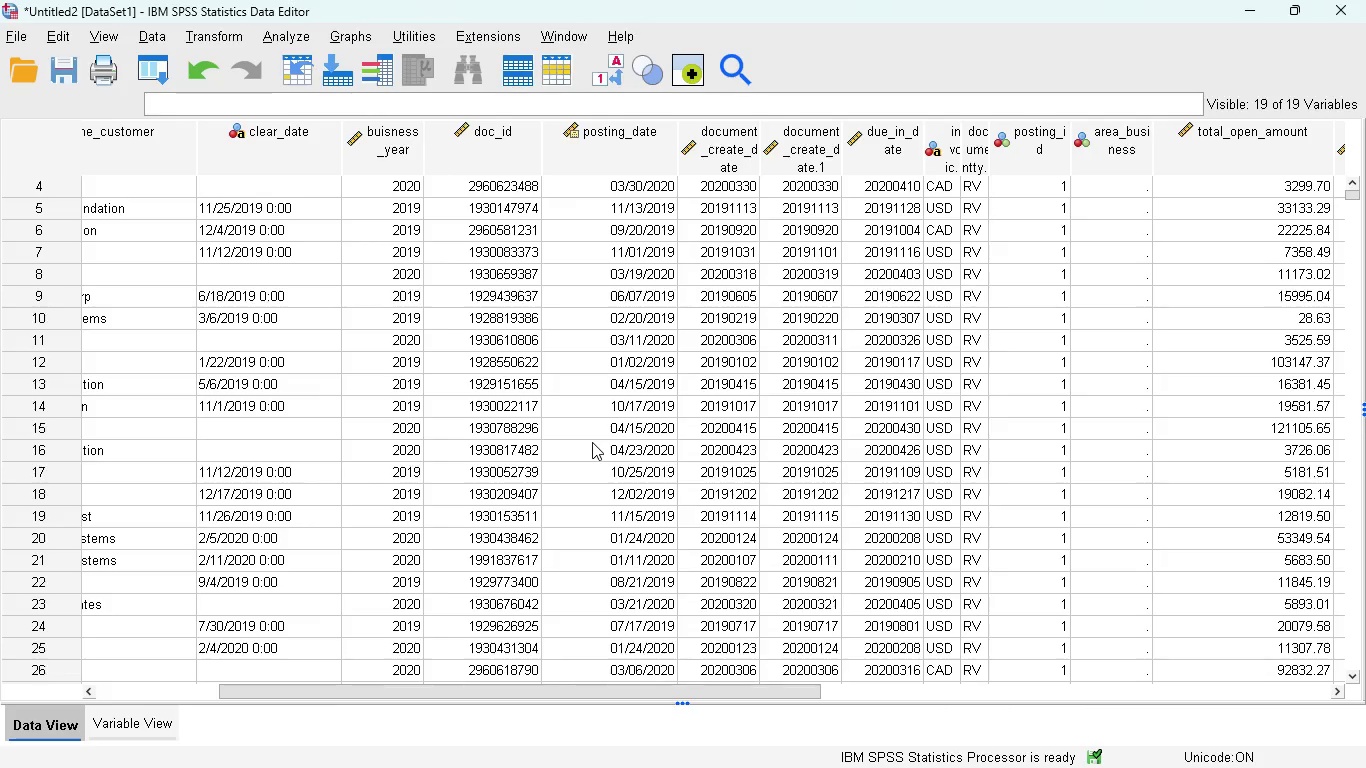 
scroll: coordinate [586, 450], scroll_direction: down, amount: 4.0
 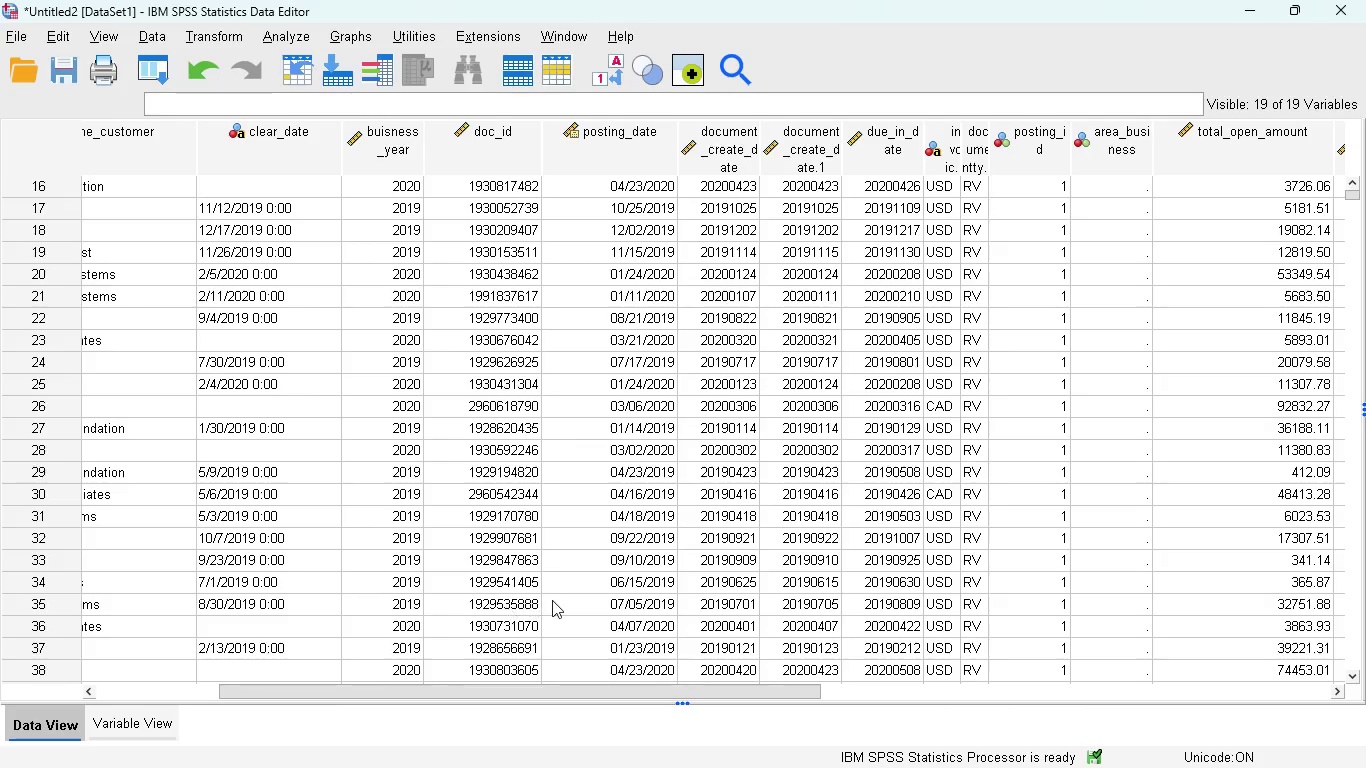 
wait(9.63)
 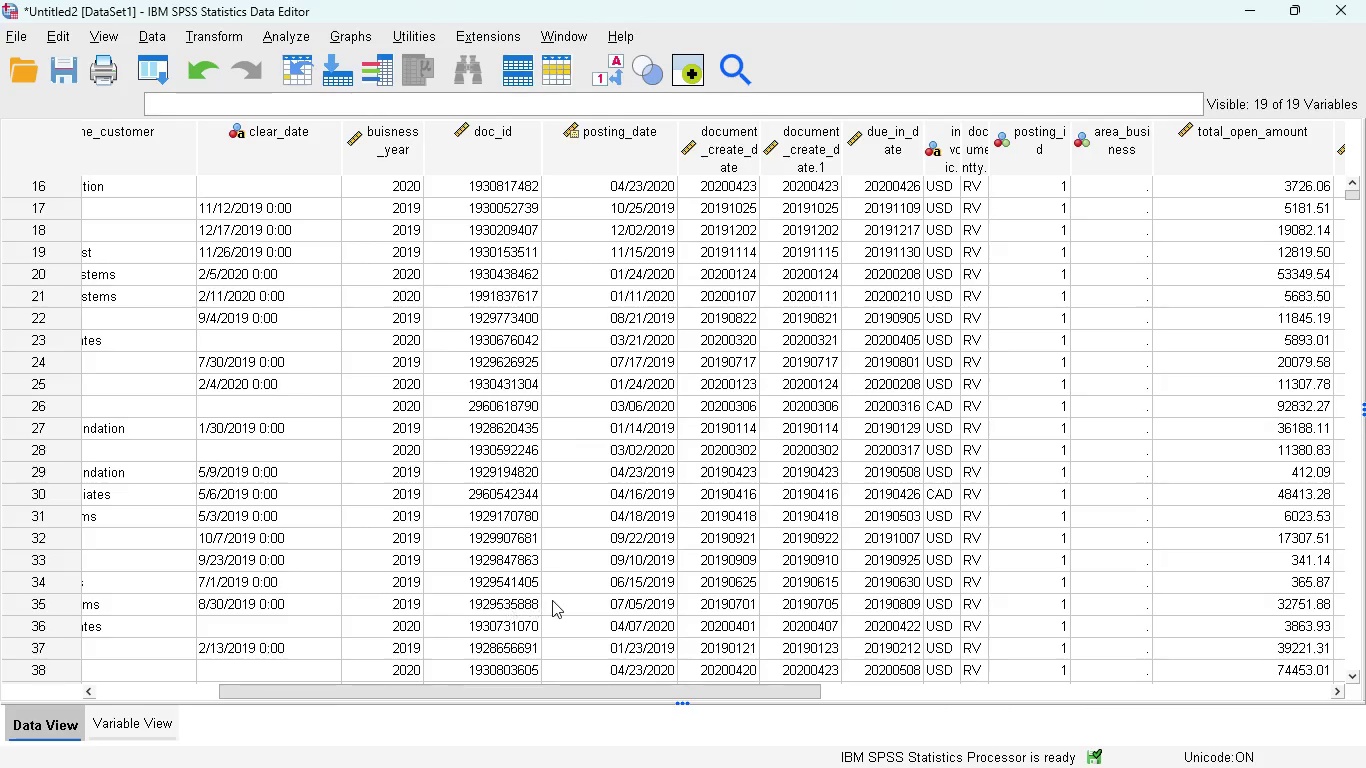 
mouse_move([637, 768])
 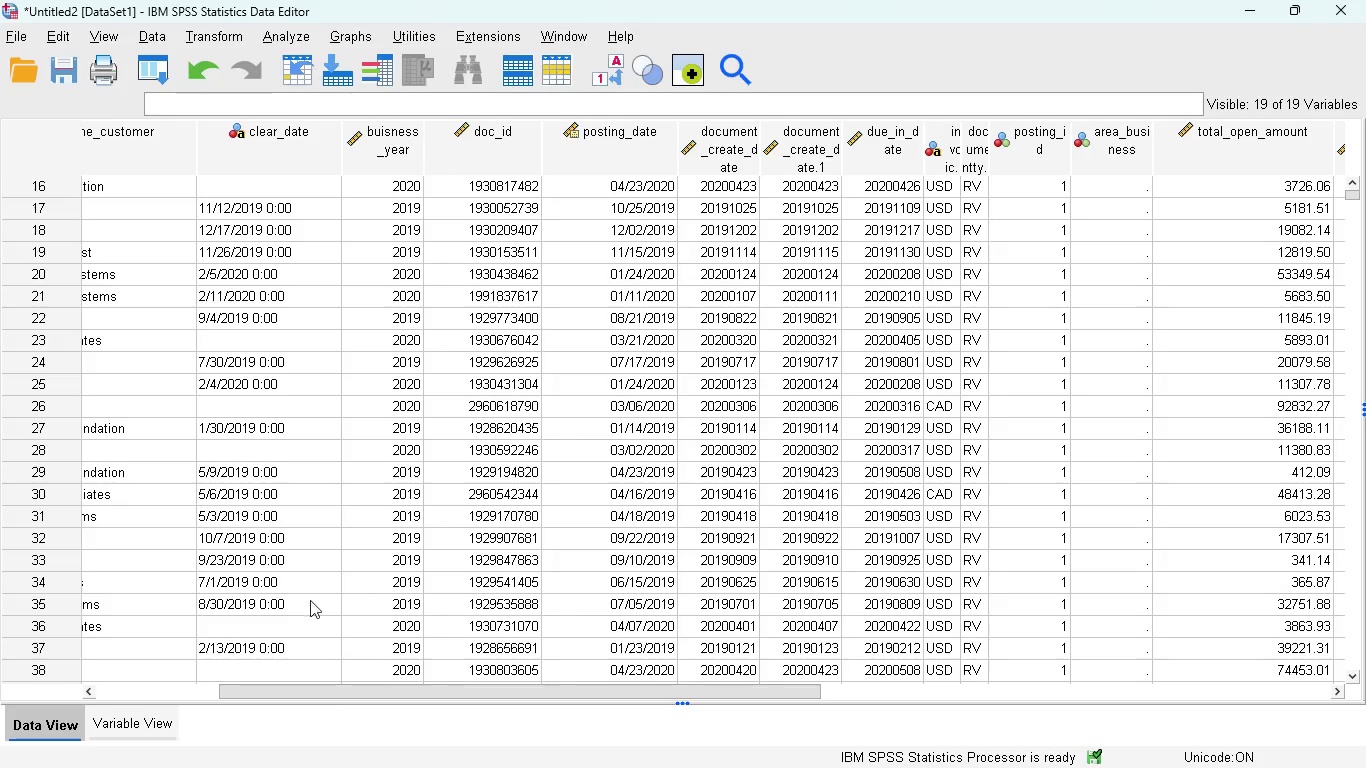 
left_click_drag(start_coordinate=[501, 682], to_coordinate=[402, 677])
 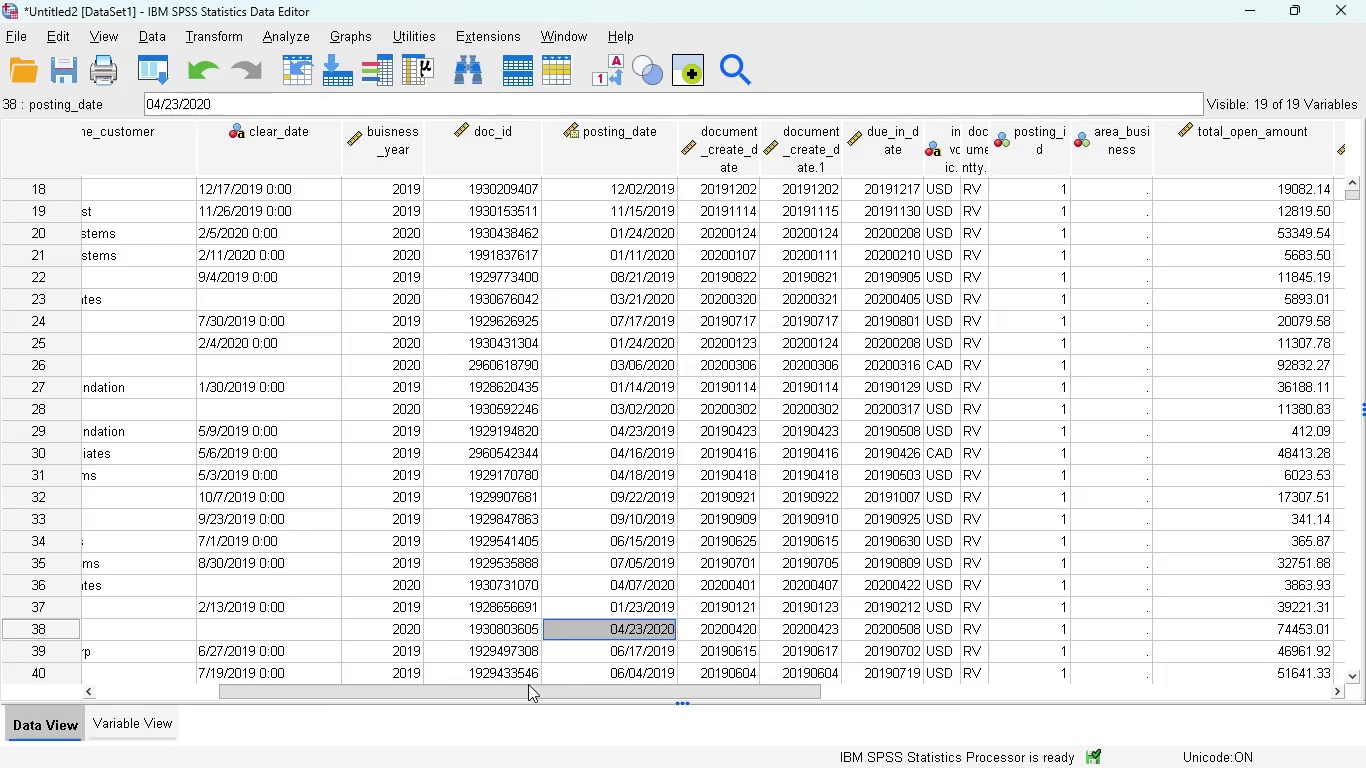 
left_click_drag(start_coordinate=[528, 687], to_coordinate=[351, 667])
 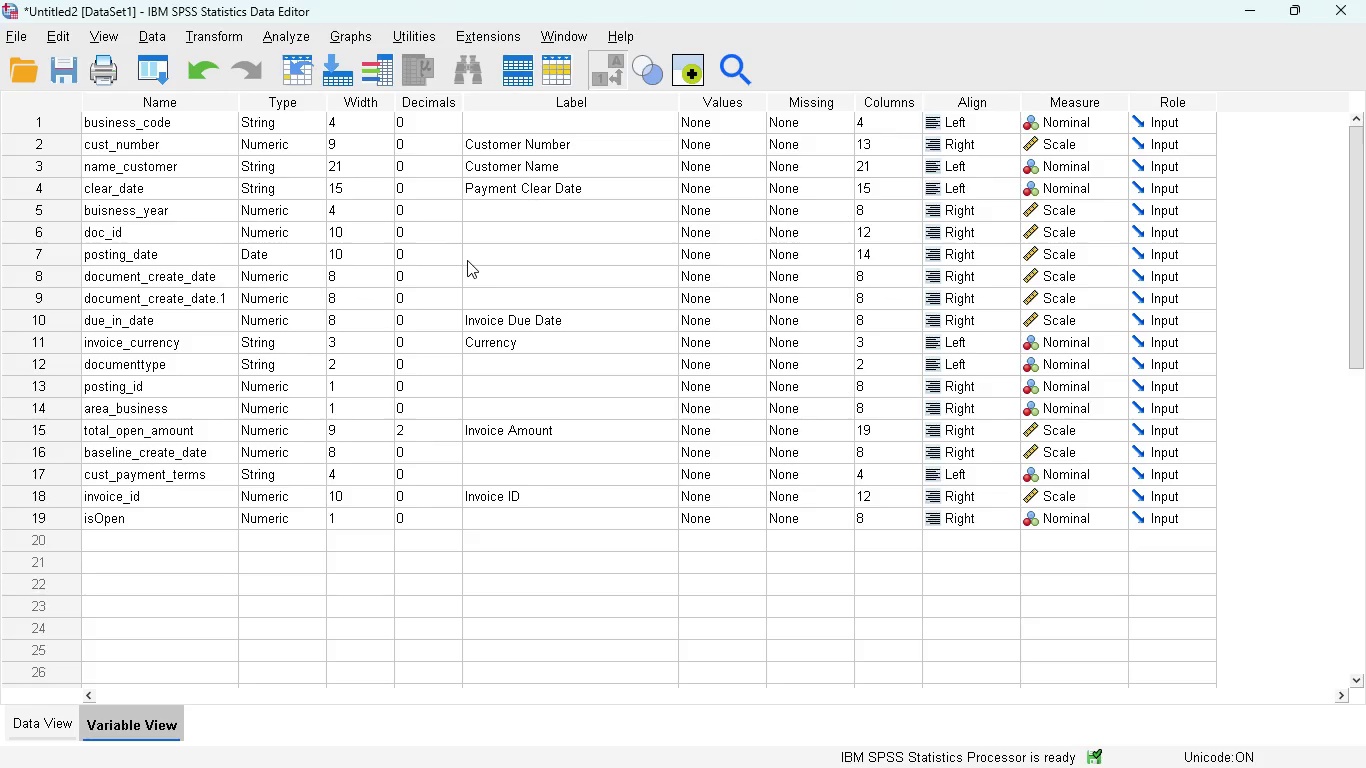 
wait(100.42)
 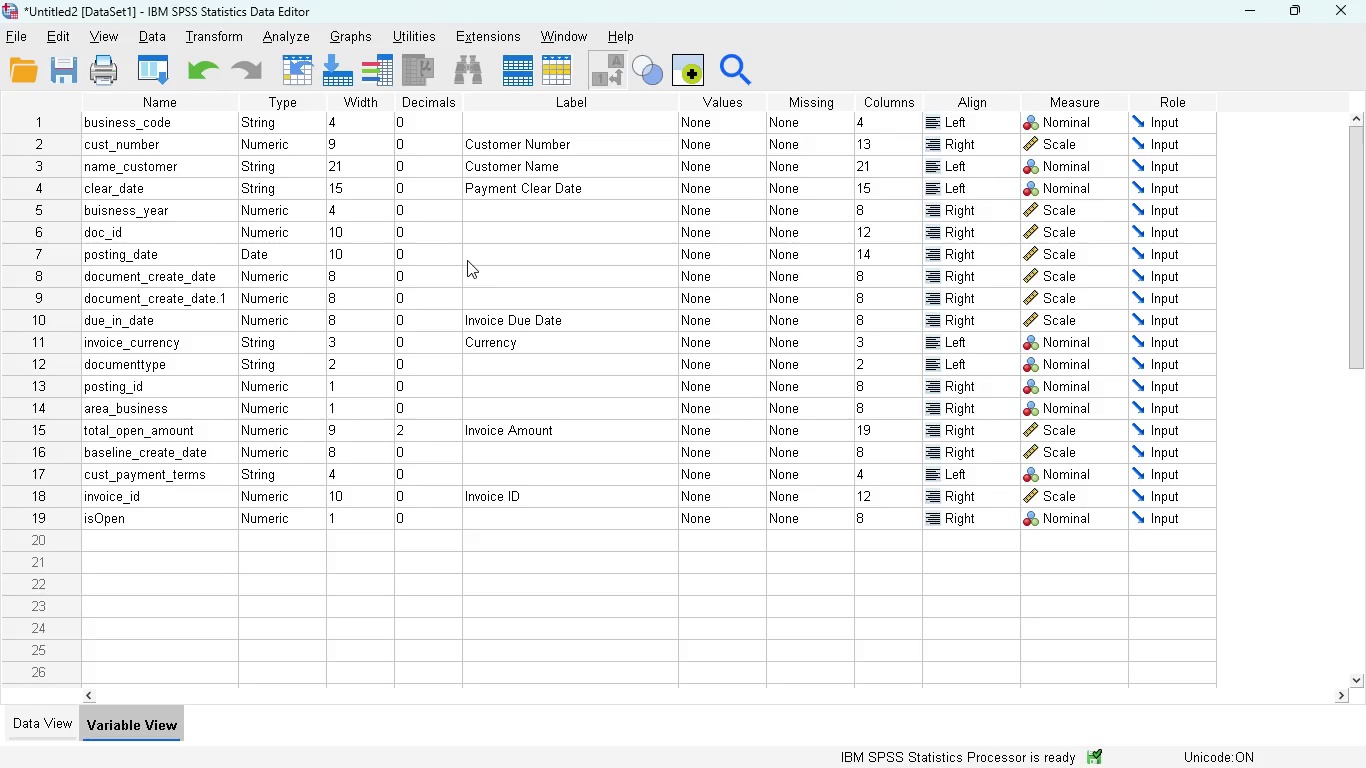 
left_click([52, 709])
 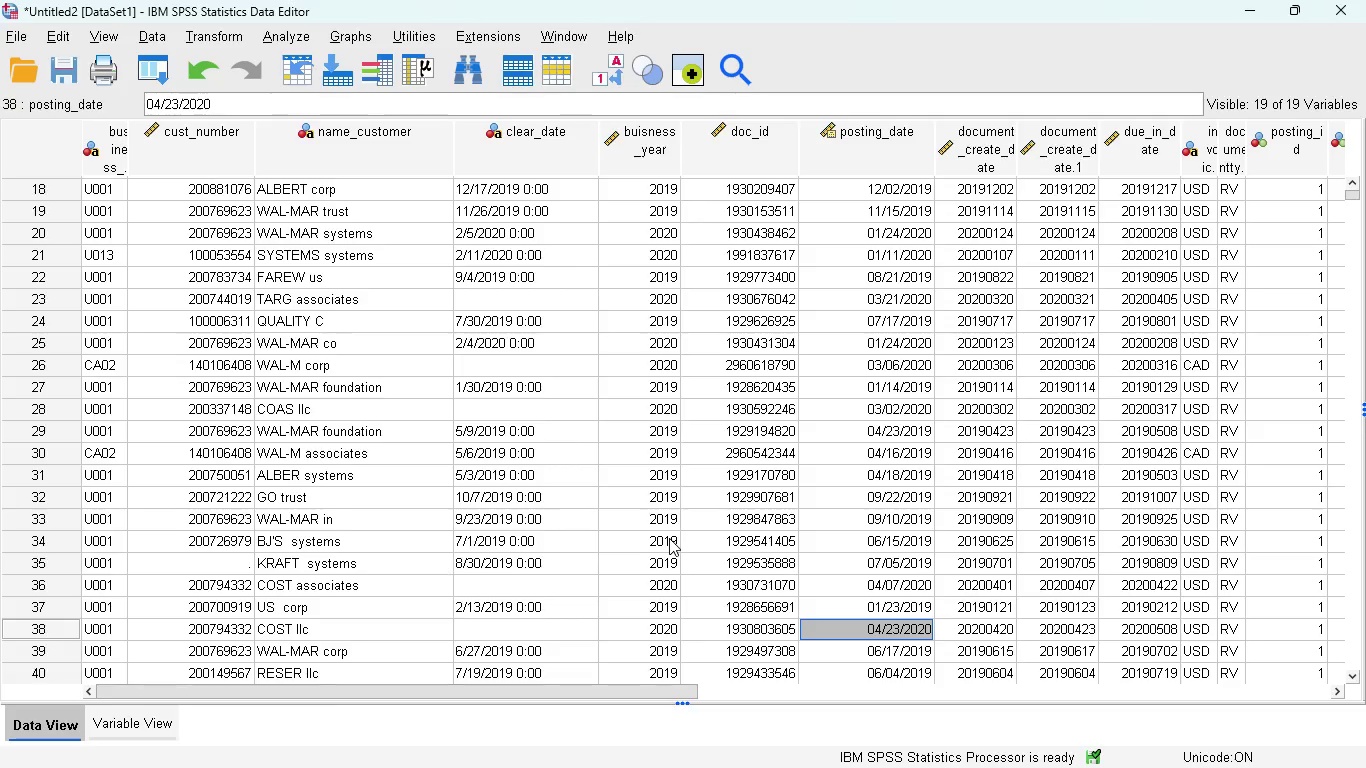 
wait(11.67)
 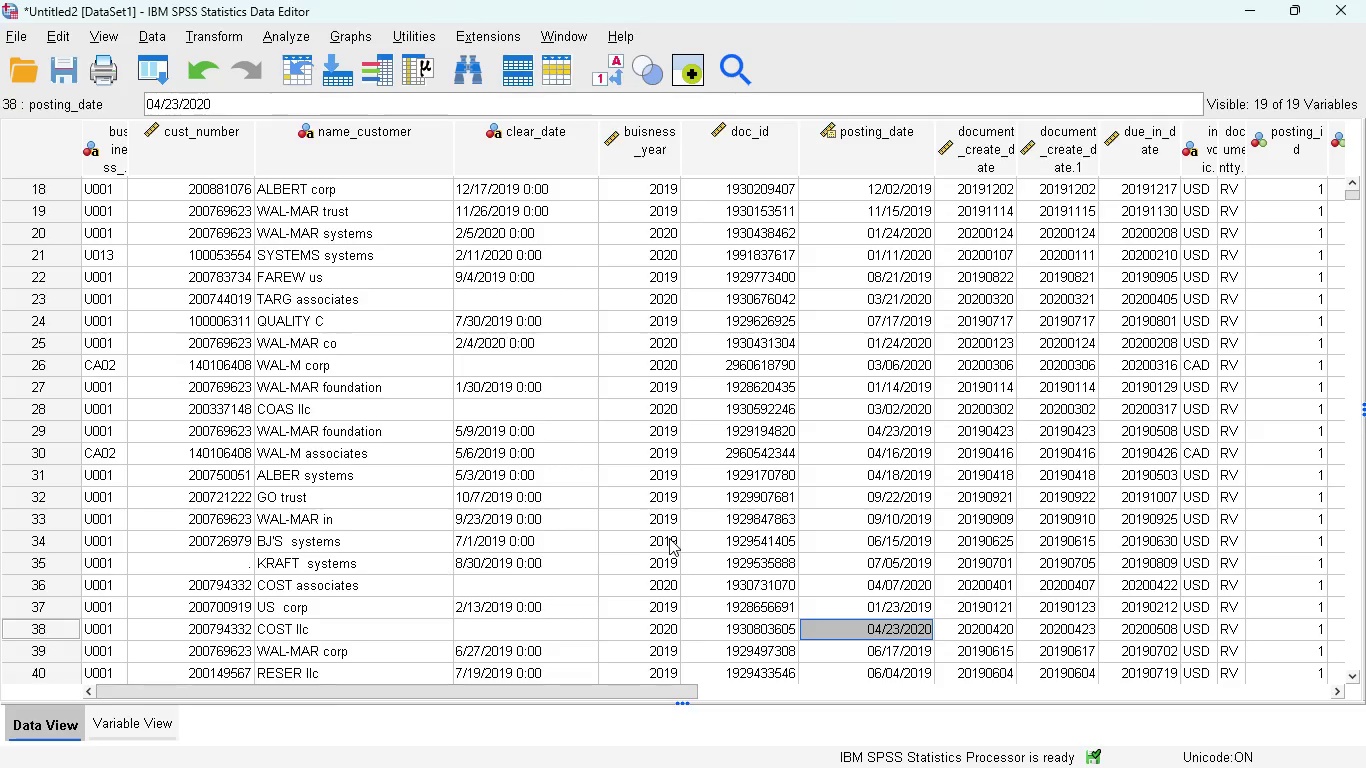 
scroll: coordinate [505, 501], scroll_direction: down, amount: 8.0
 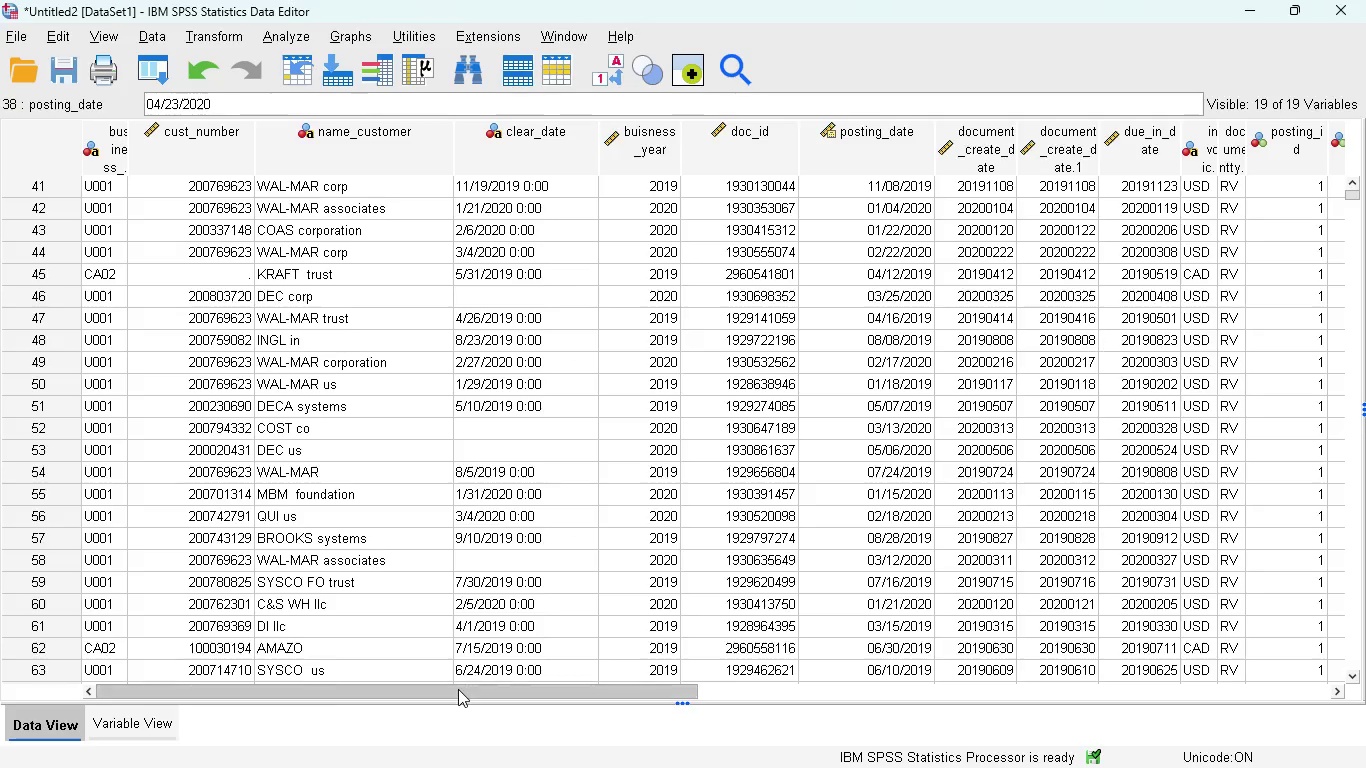 
left_click_drag(start_coordinate=[458, 689], to_coordinate=[647, 693])
 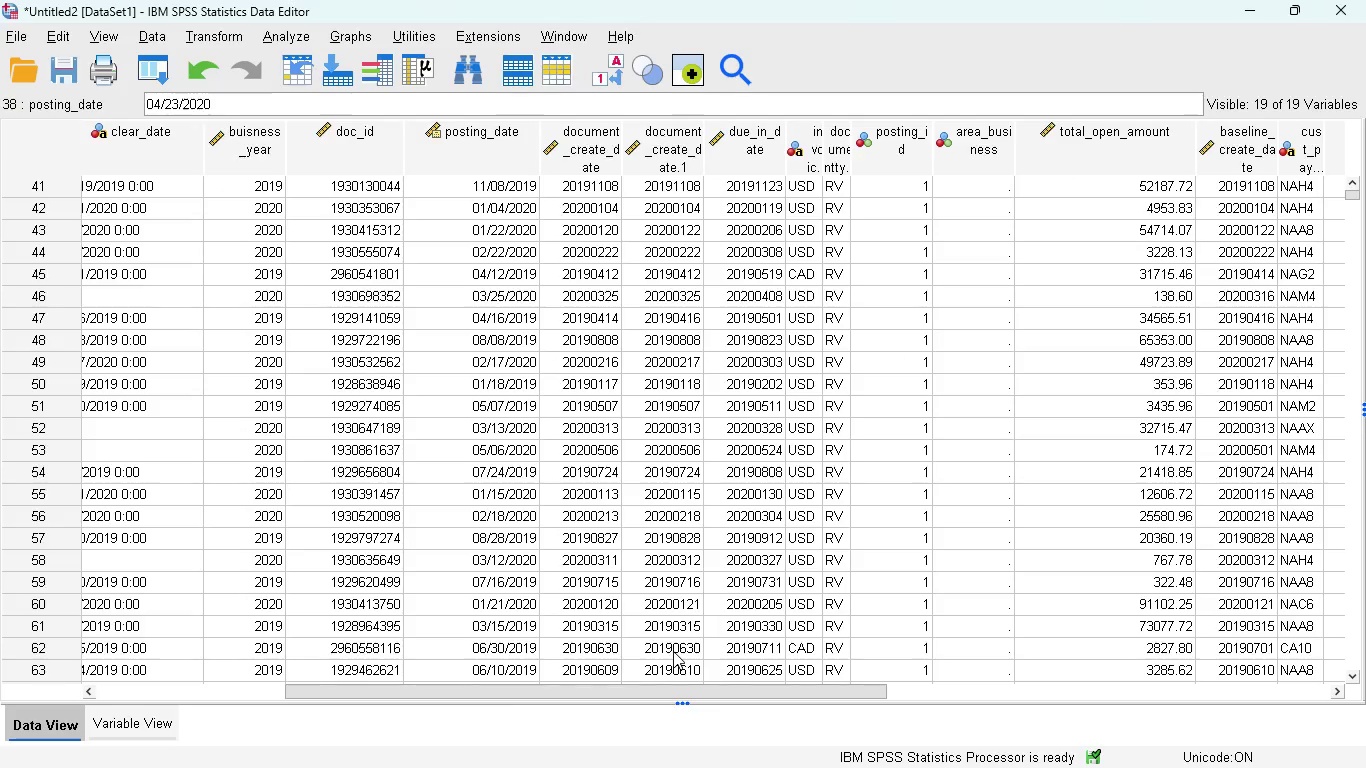 
wait(11.73)
 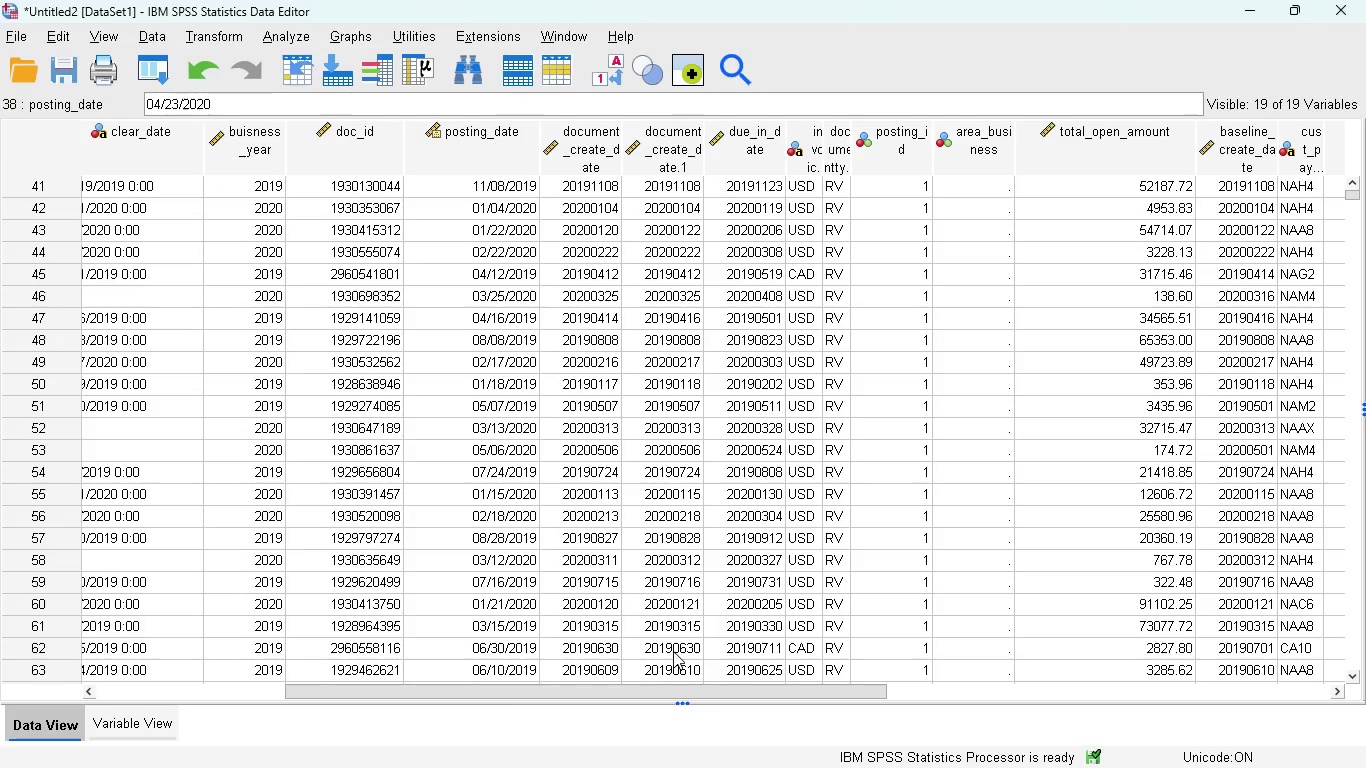 
left_click_drag(start_coordinate=[403, 694], to_coordinate=[183, 668])
 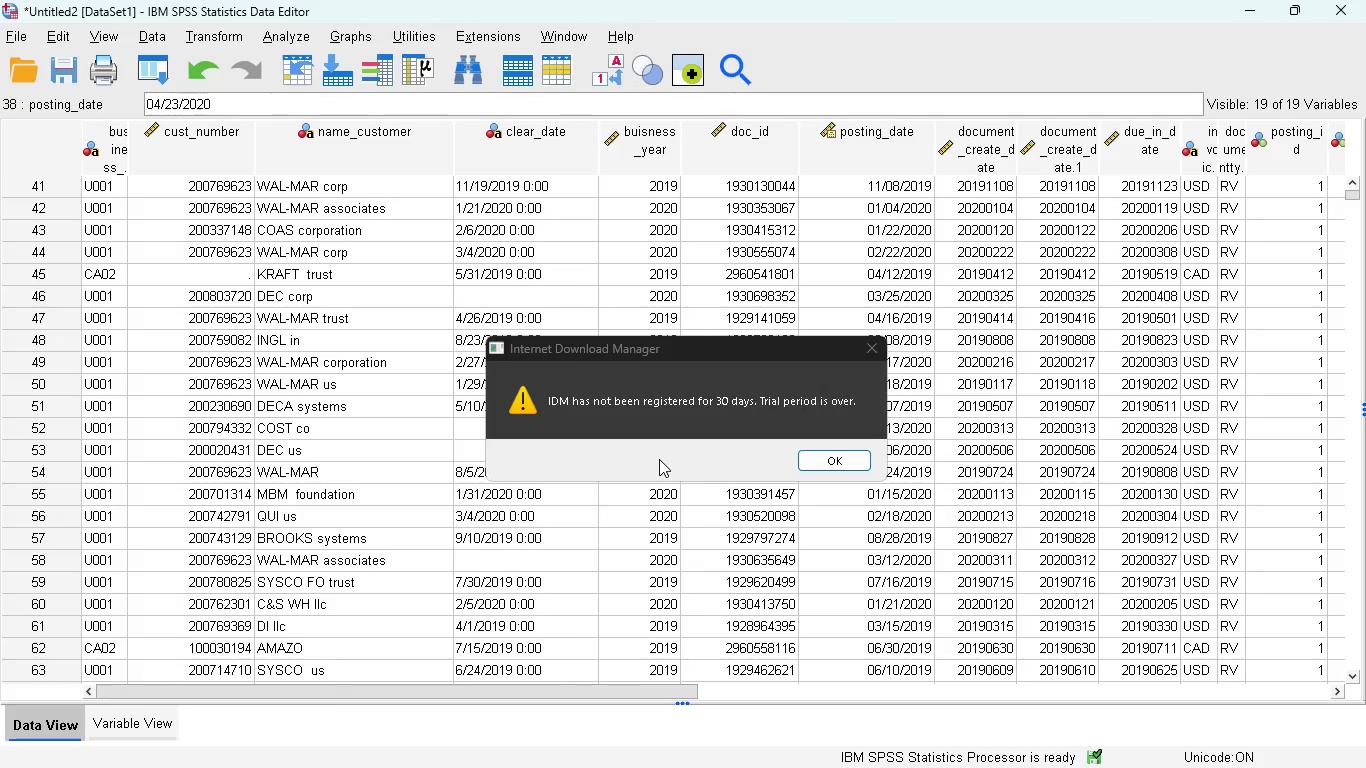 
wait(34.86)
 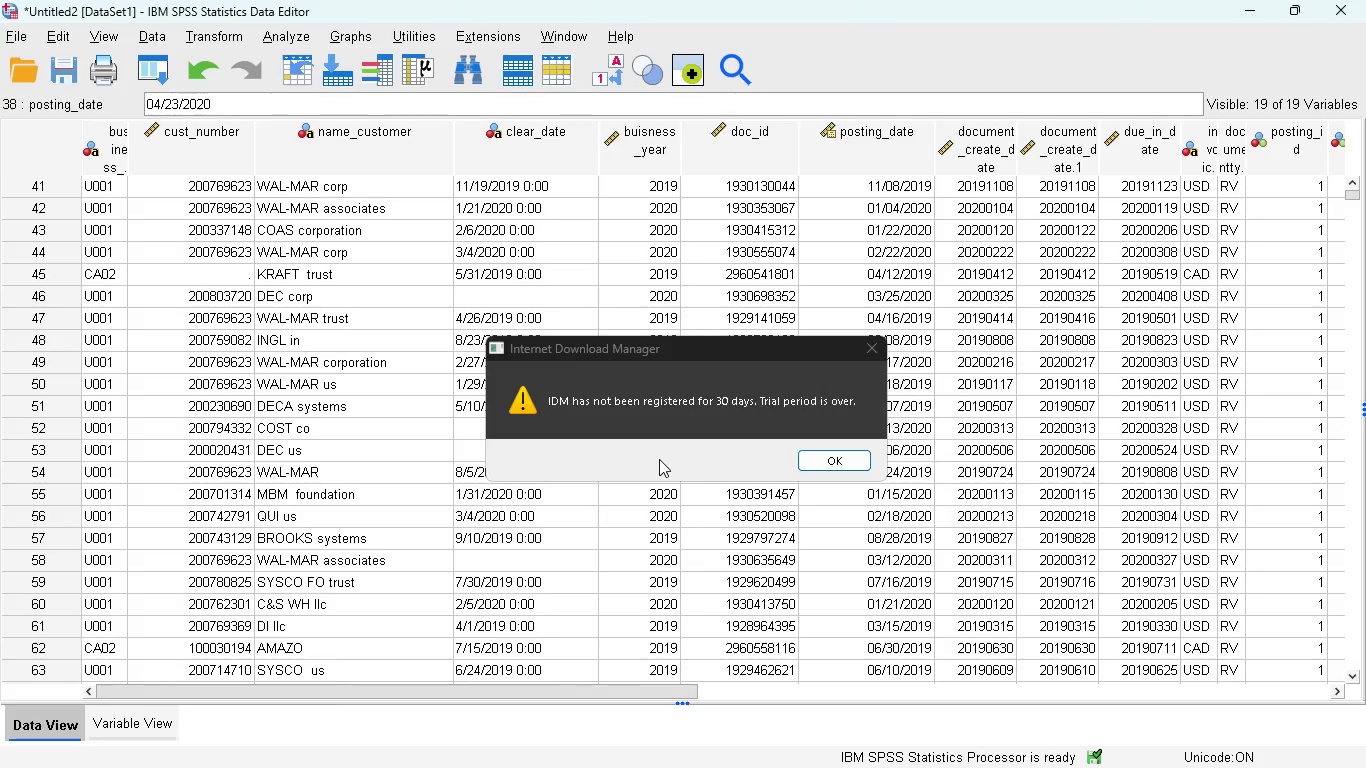 
left_click_drag(start_coordinate=[832, 458], to_coordinate=[831, 463])
 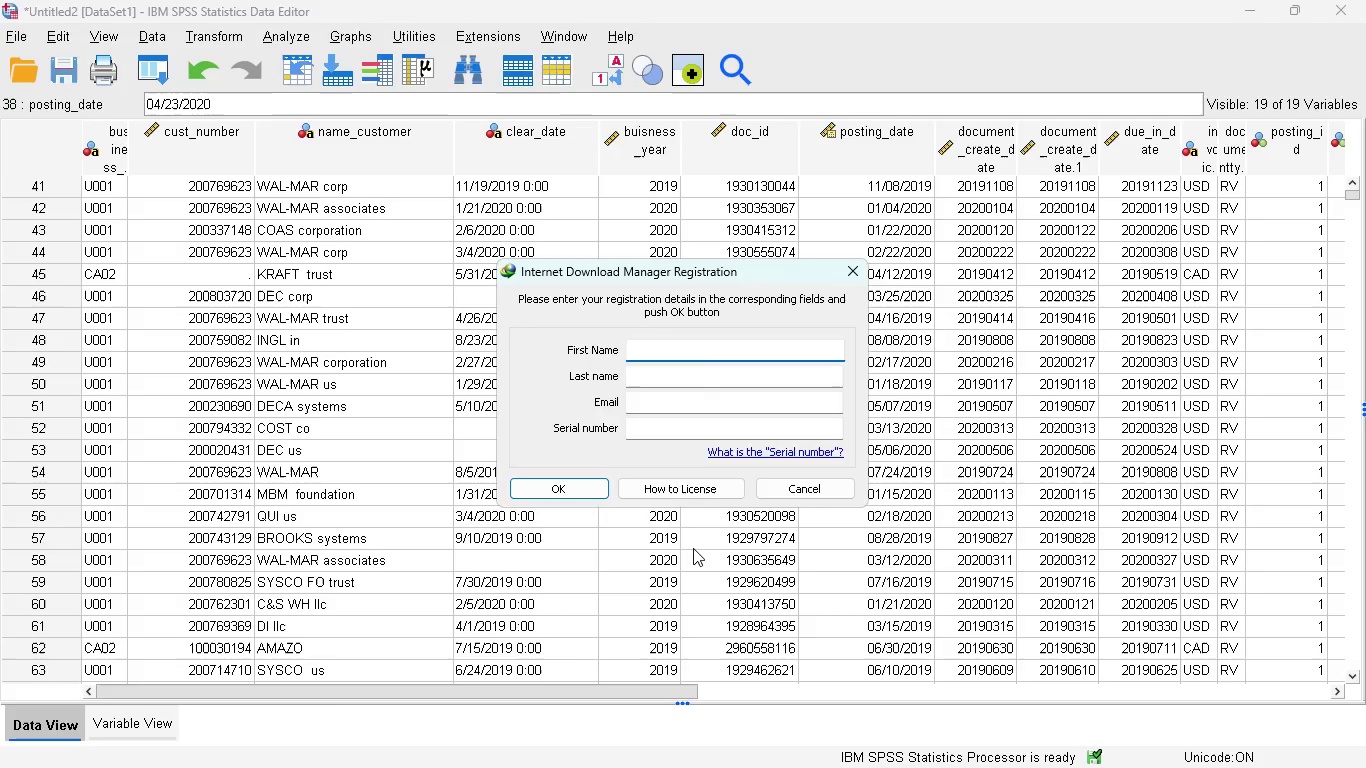 
wait(9.02)
 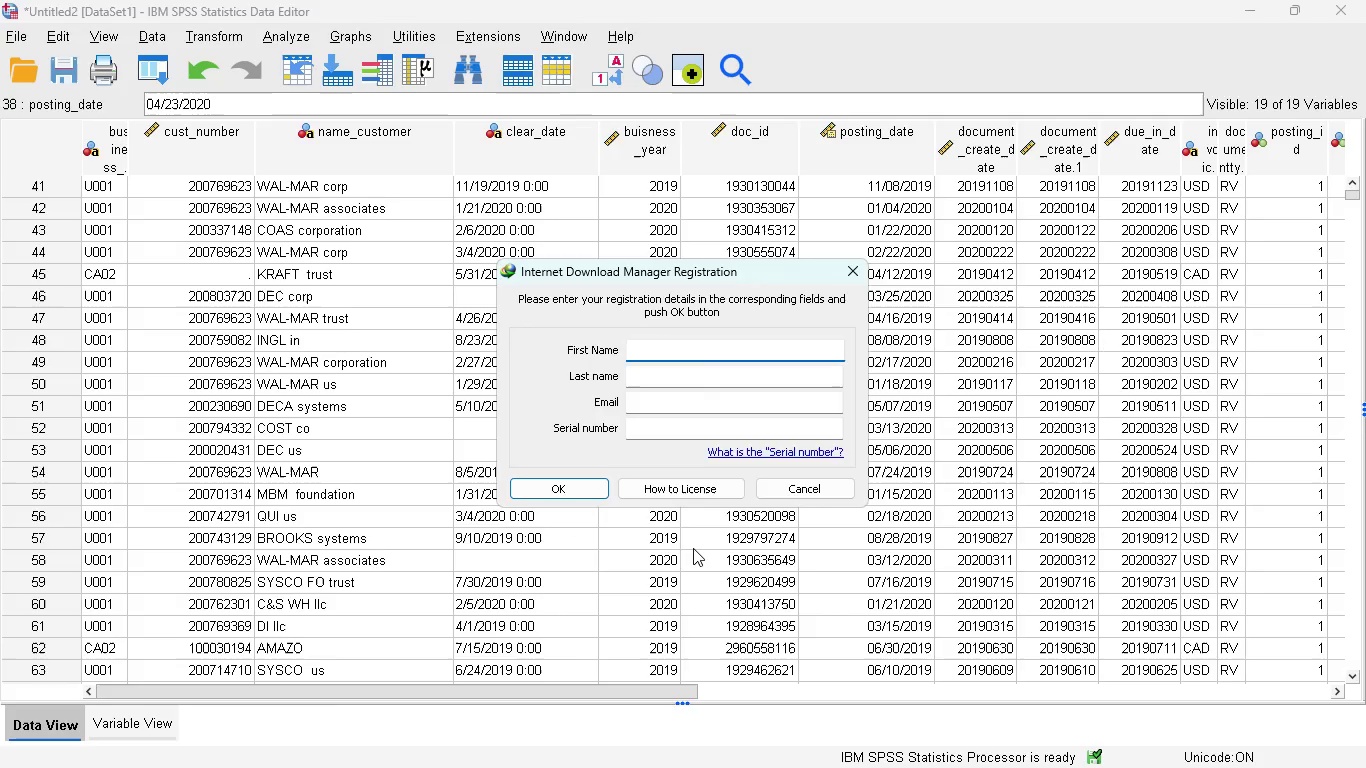 
left_click([804, 485])
 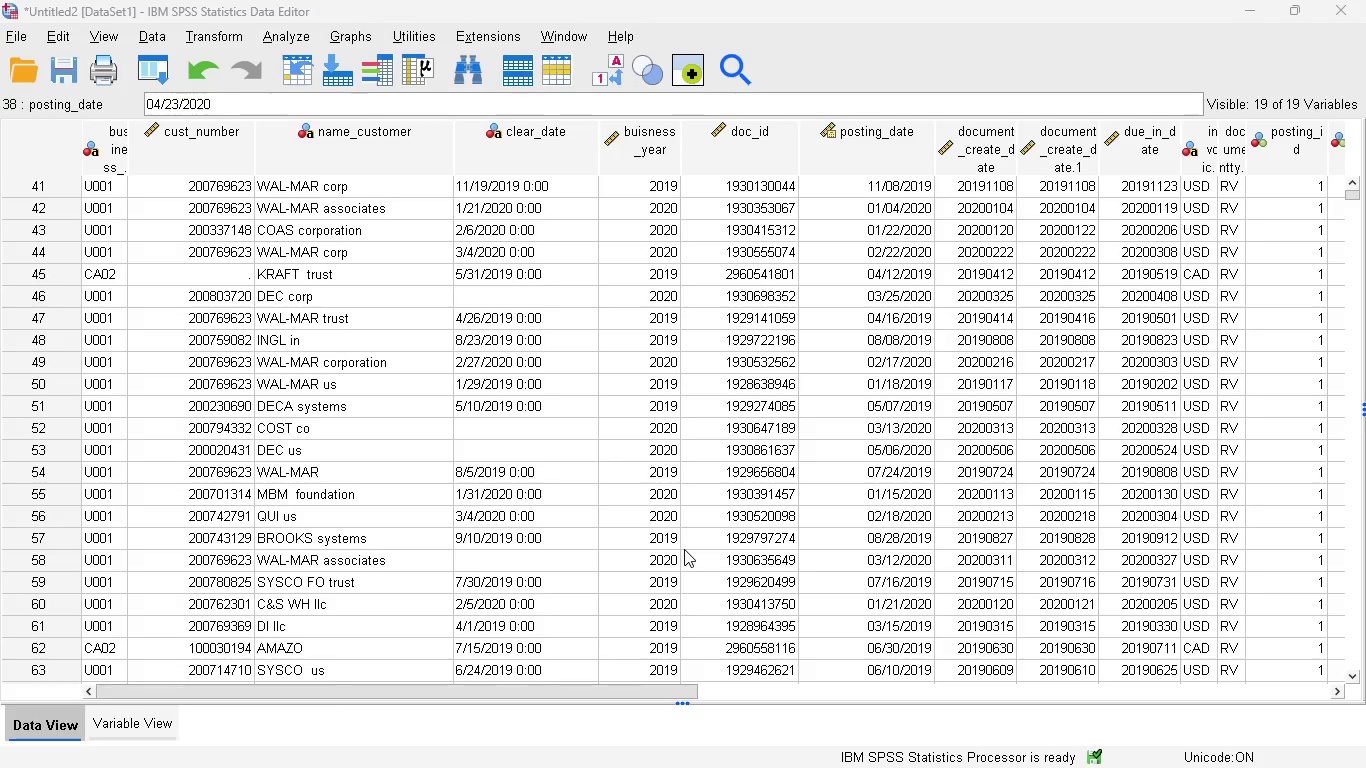 
wait(8.14)
 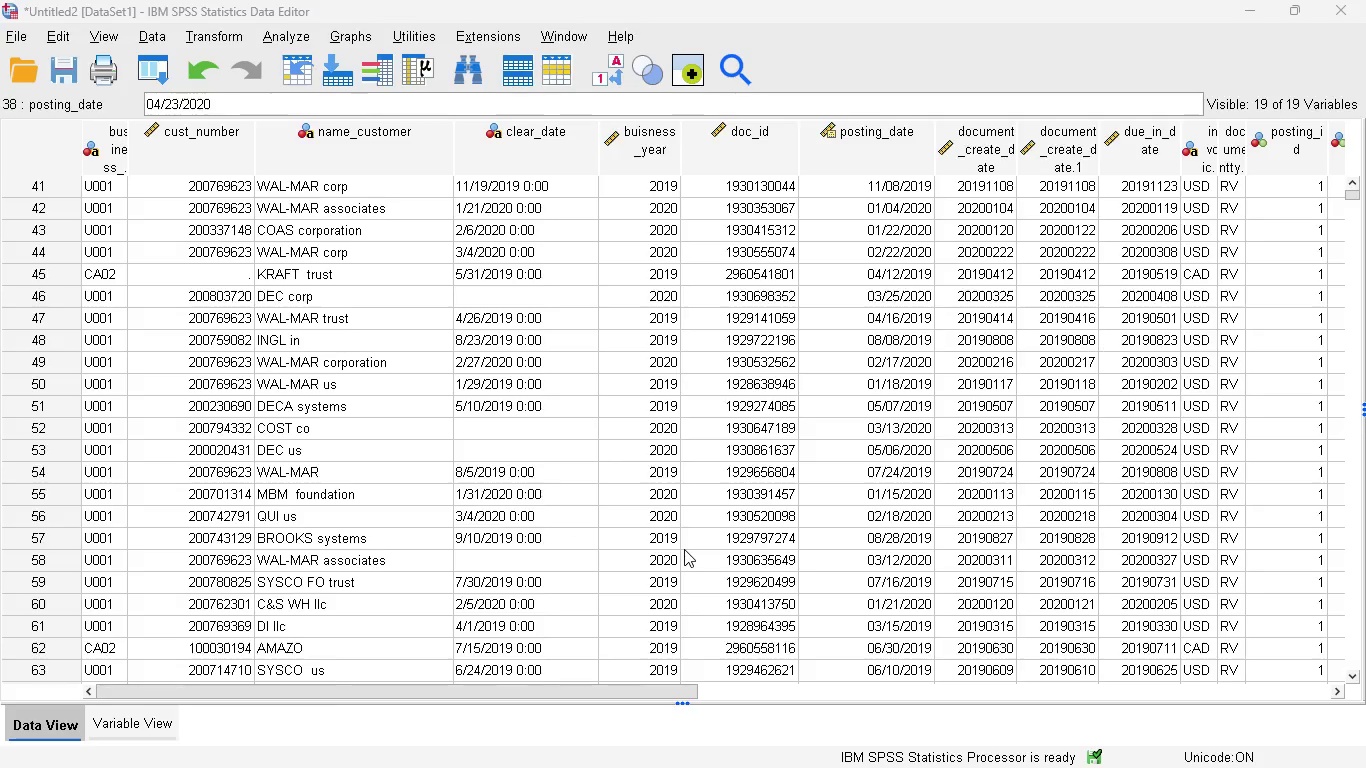 
left_click([166, 719])
 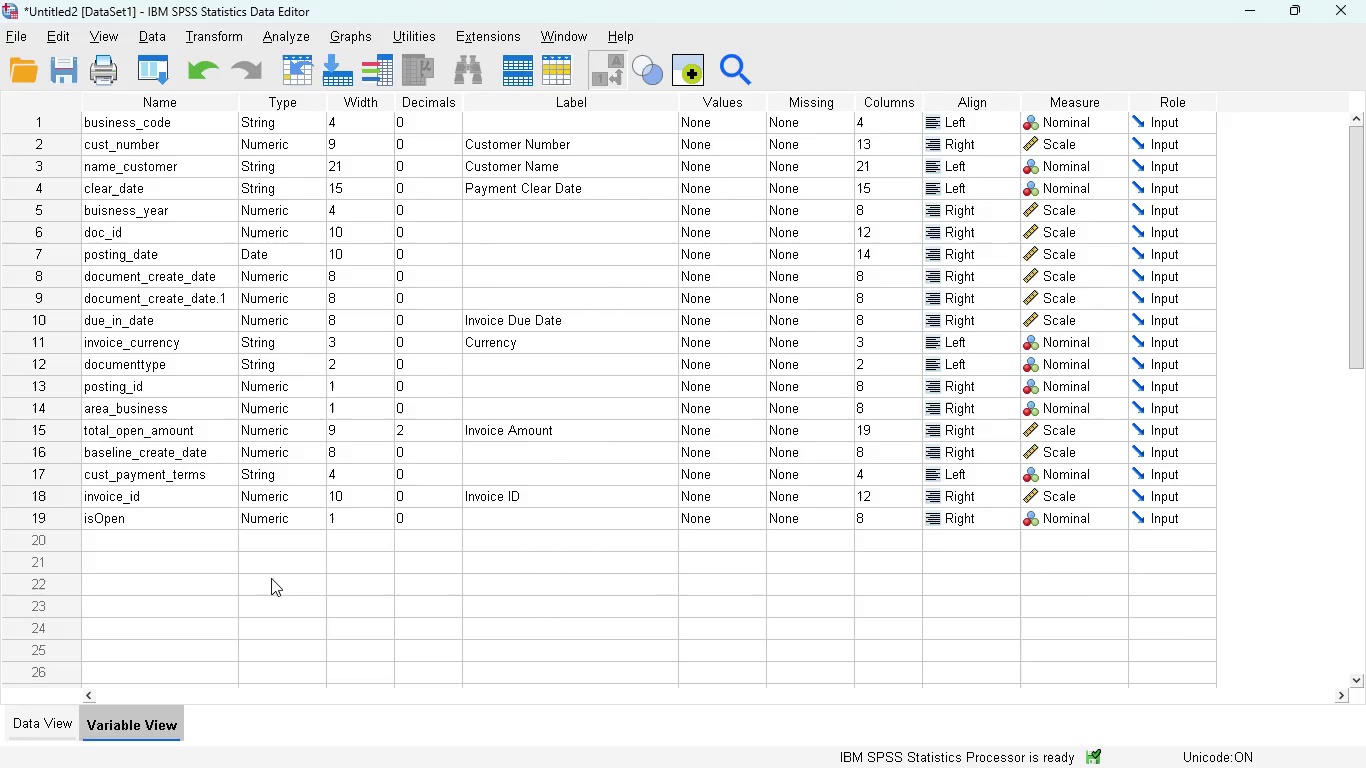 
left_click([181, 539])
 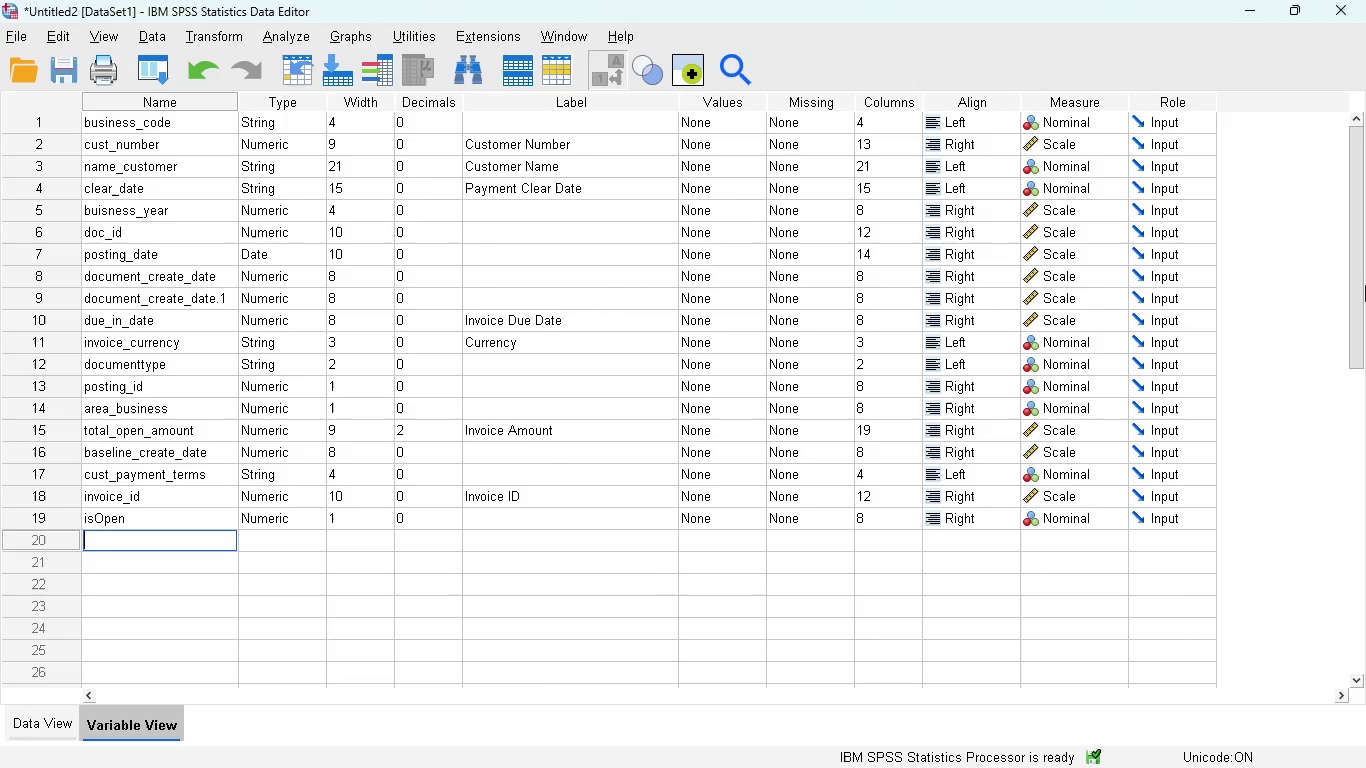 
type(industry)
 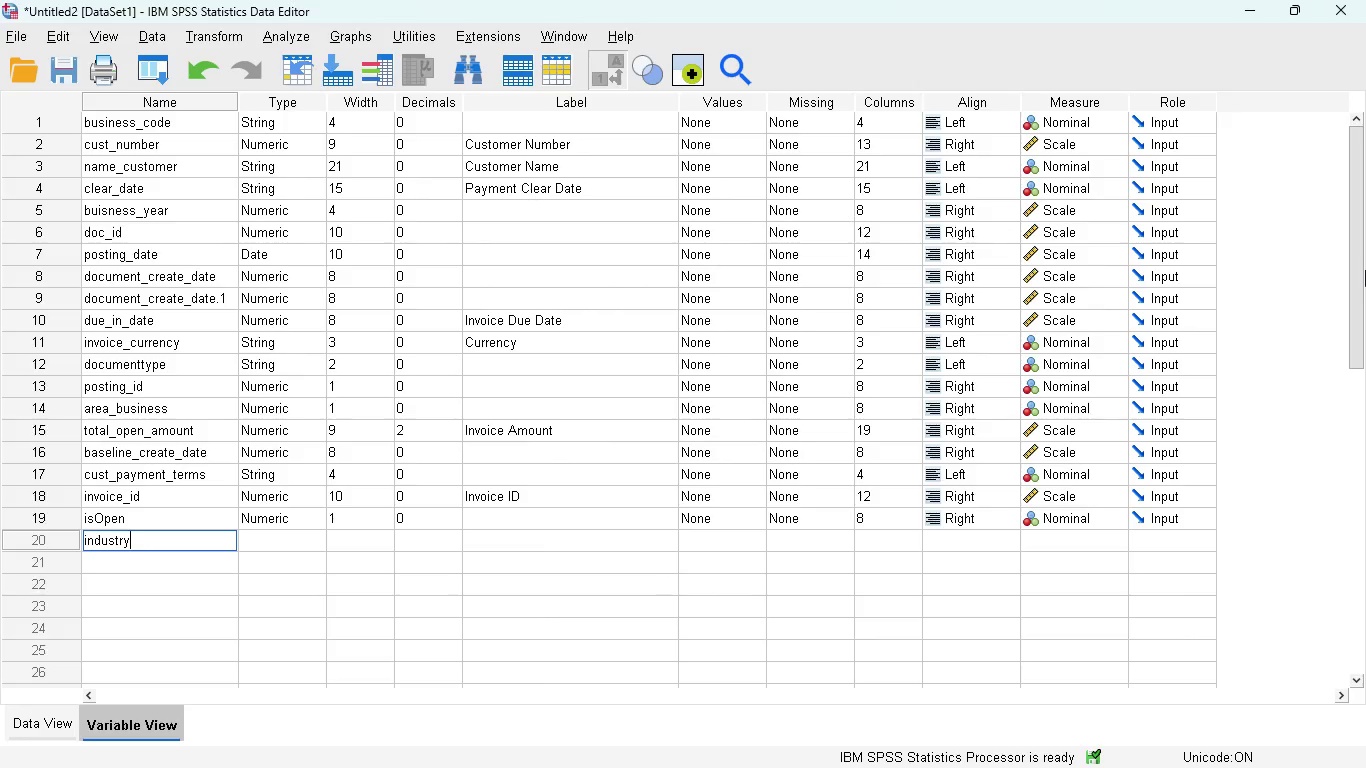 
type(_type)
 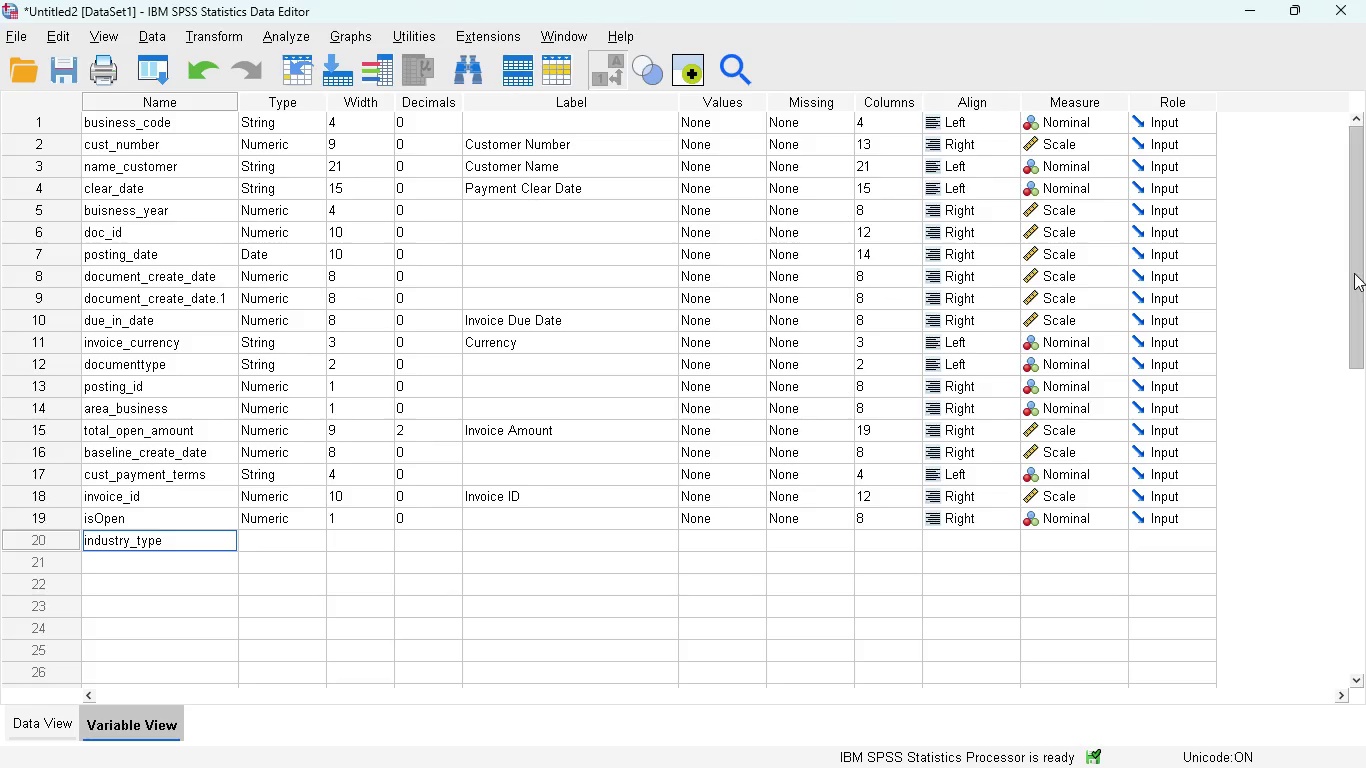 
wait(7.83)
 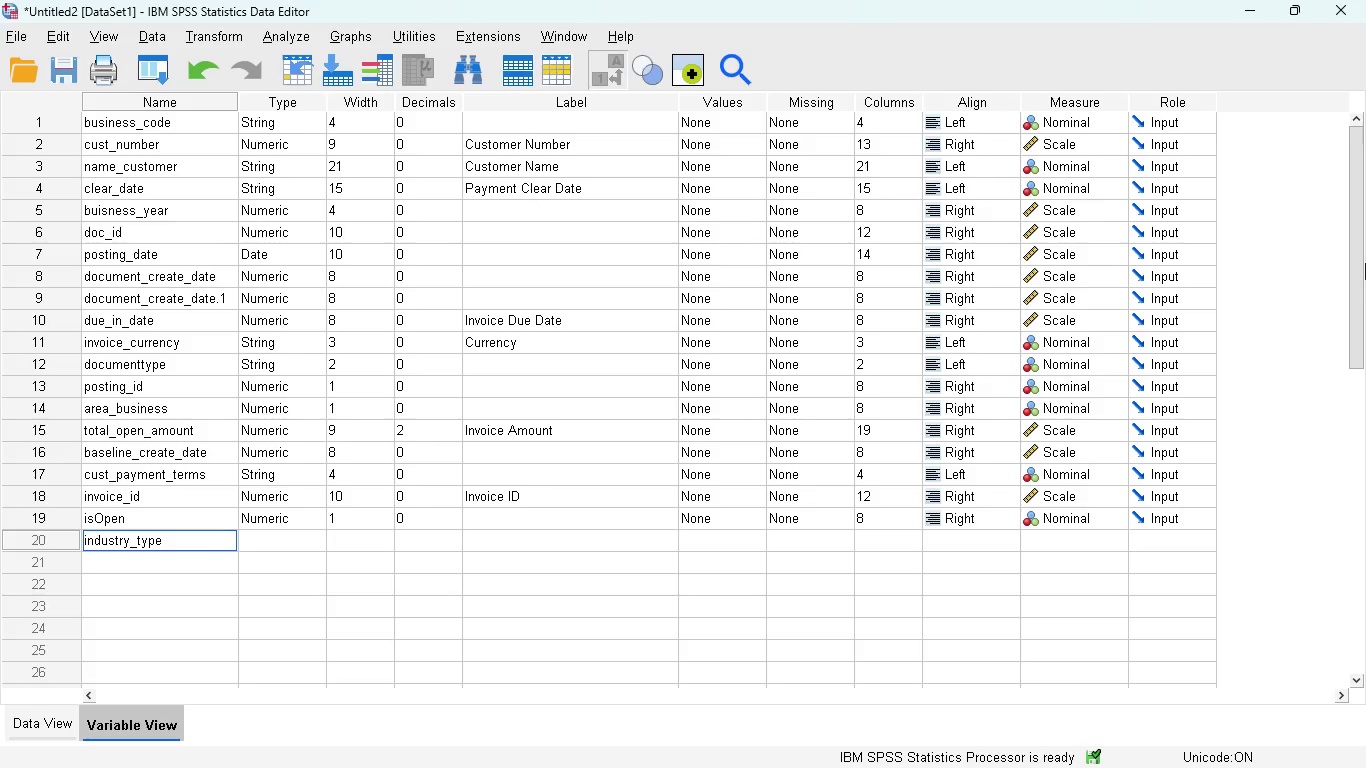 
key(Enter)
 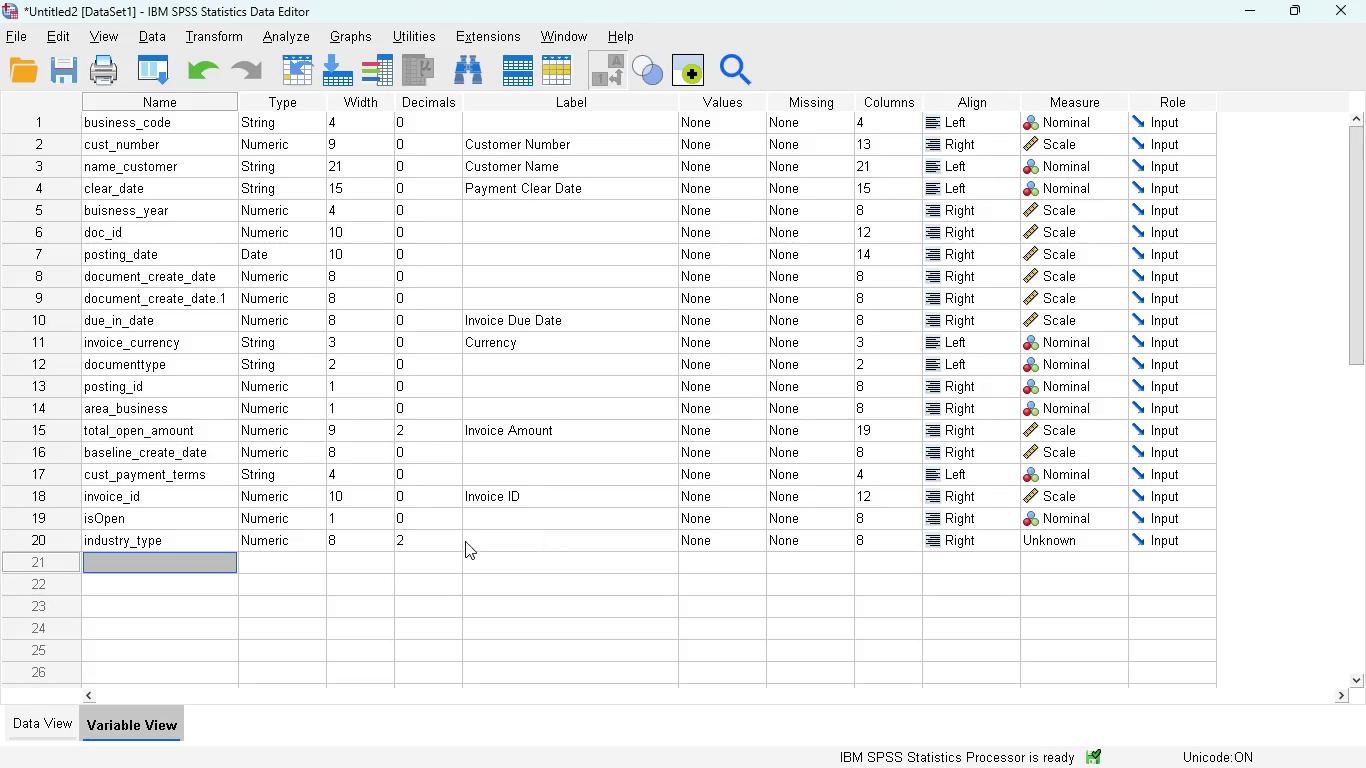 
left_click([437, 539])
 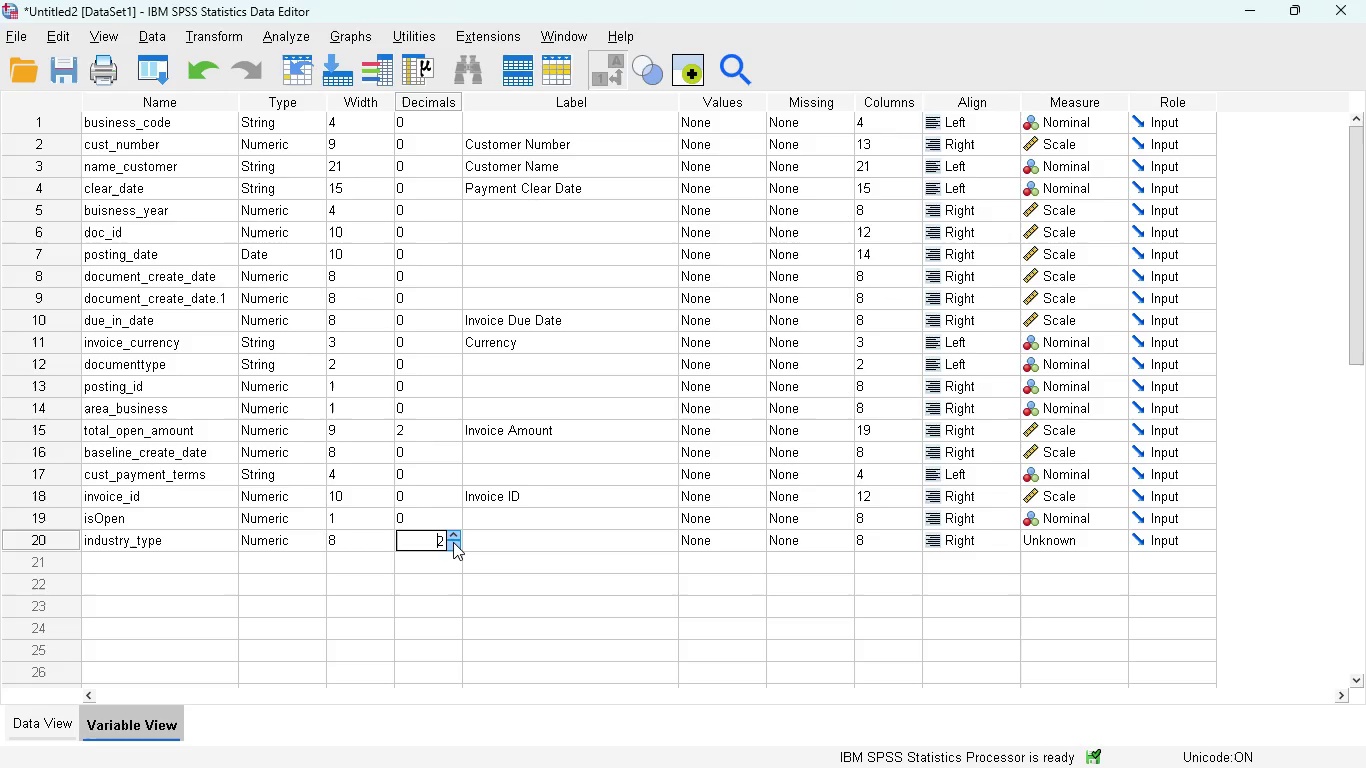 
double_click([453, 542])
 